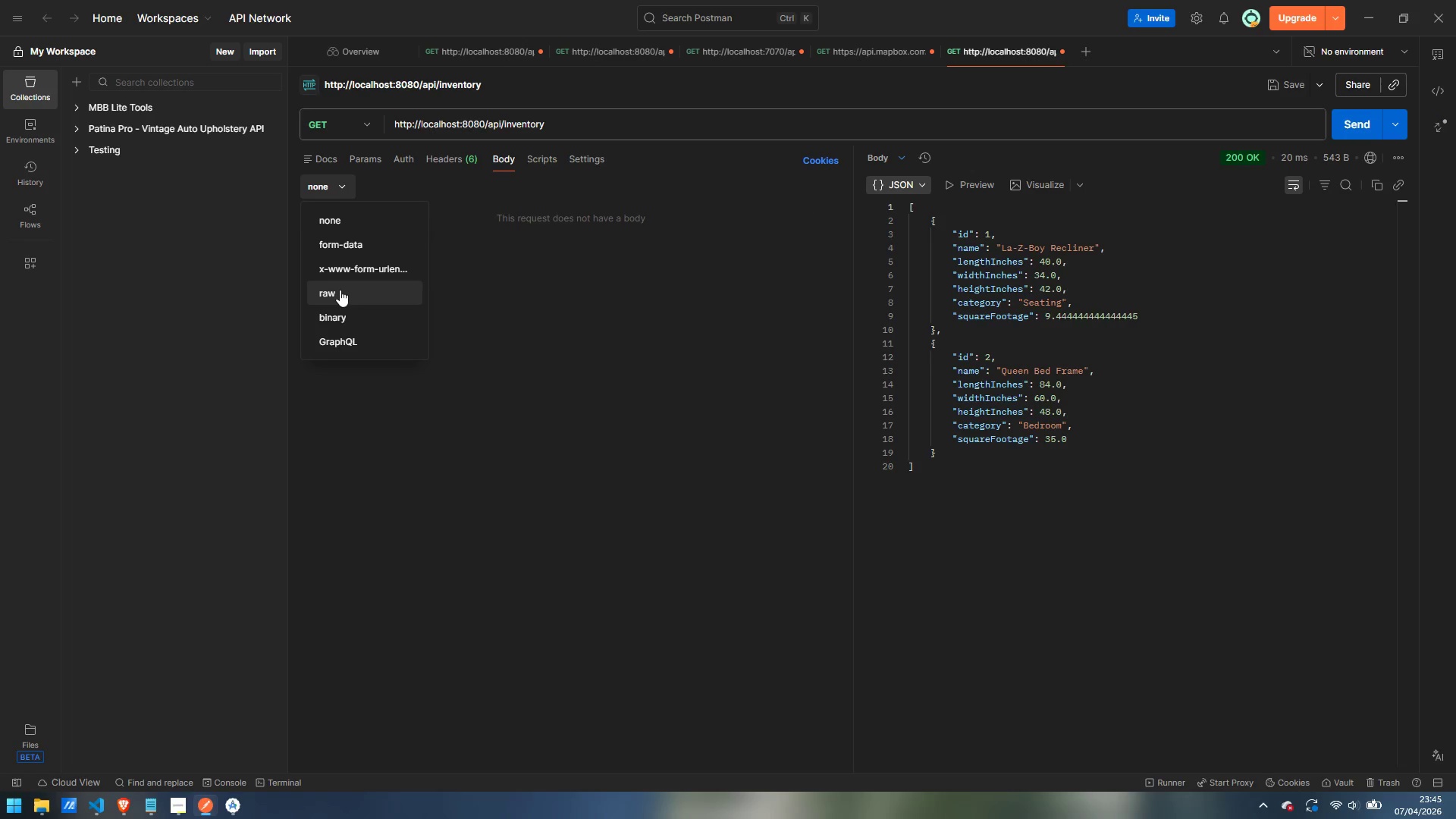 
left_click([340, 297])
 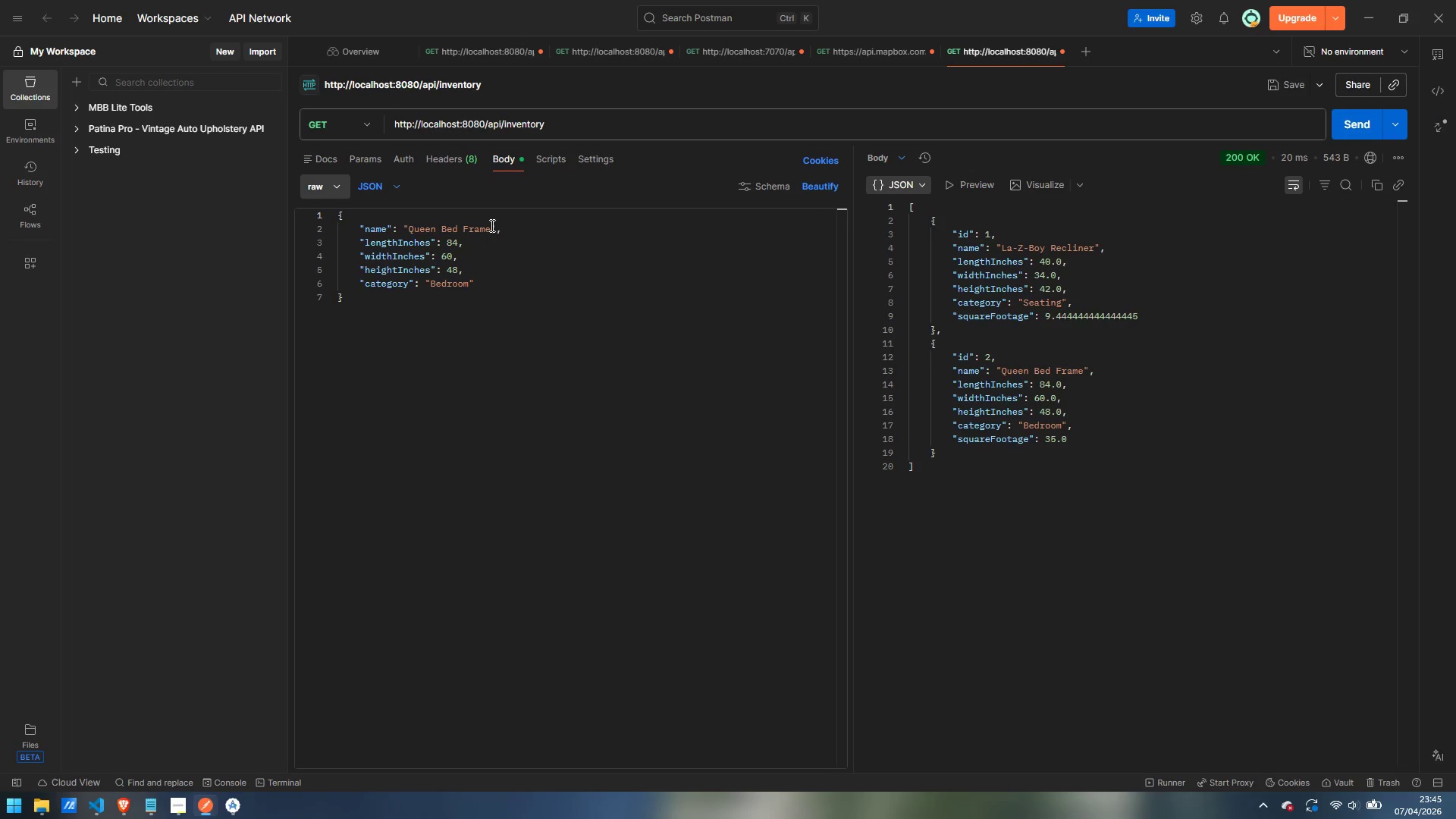 
left_click_drag(start_coordinate=[488, 227], to_coordinate=[411, 231])
 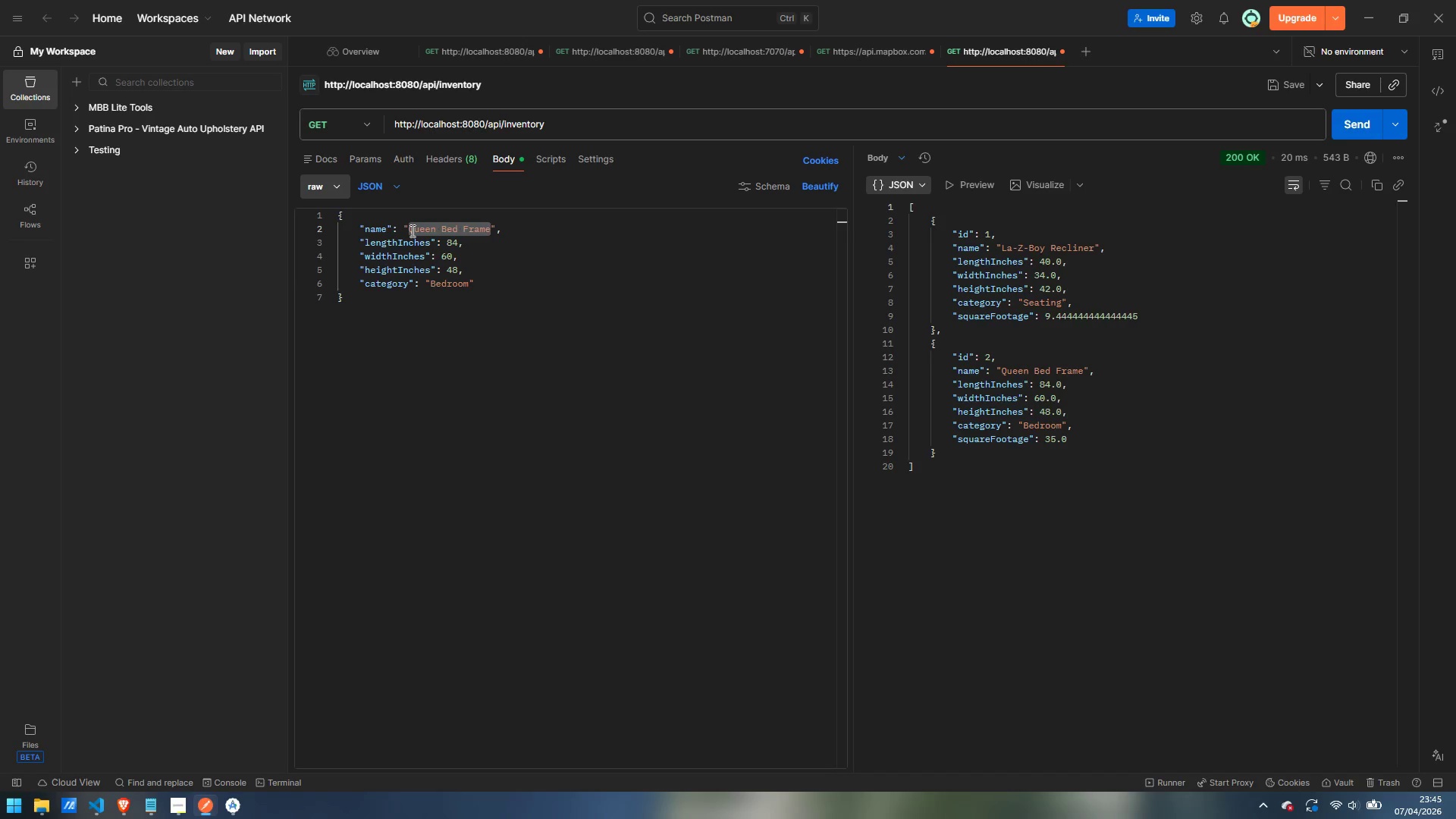 
left_click([369, 121])
 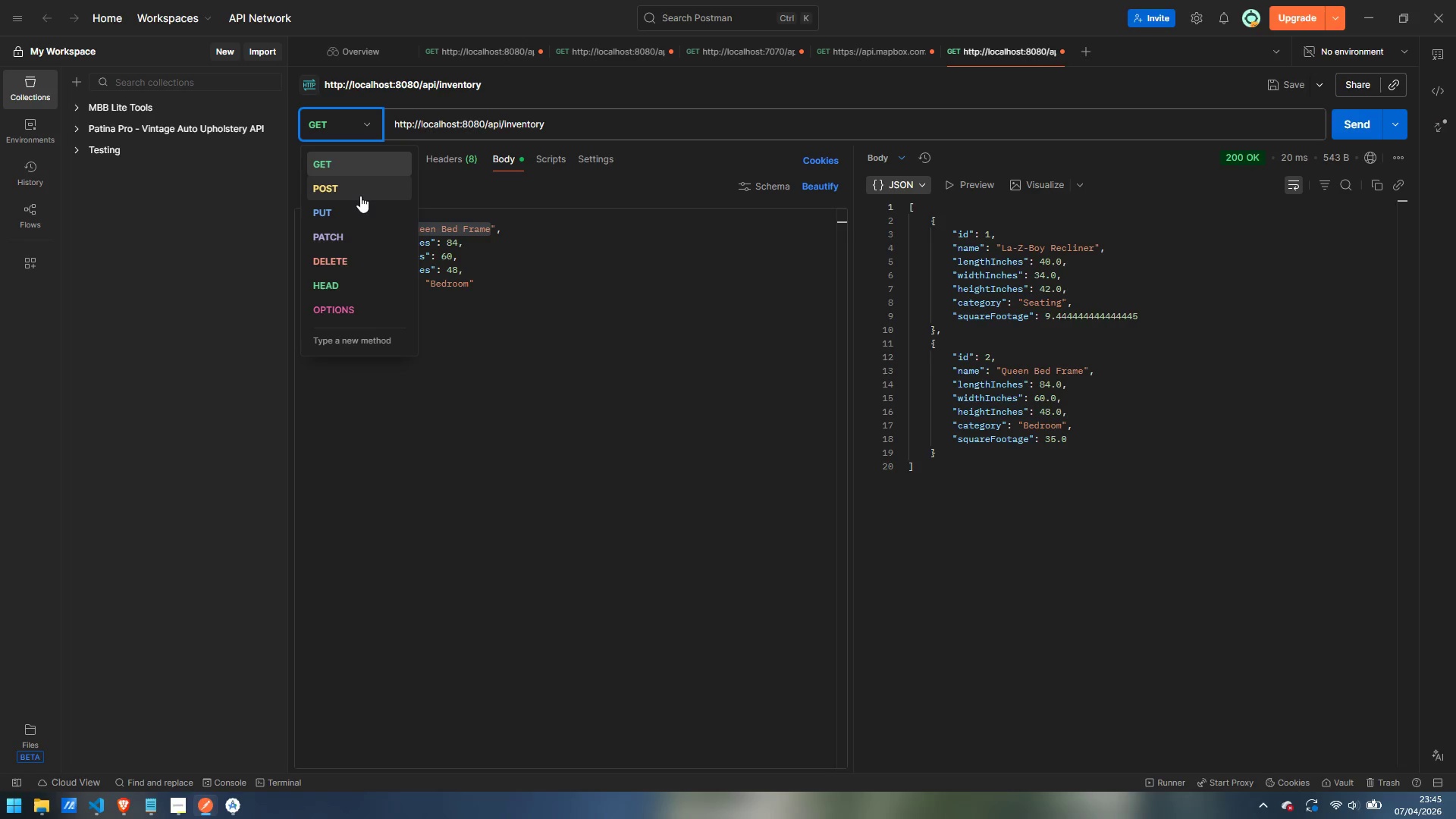 
left_click([359, 193])
 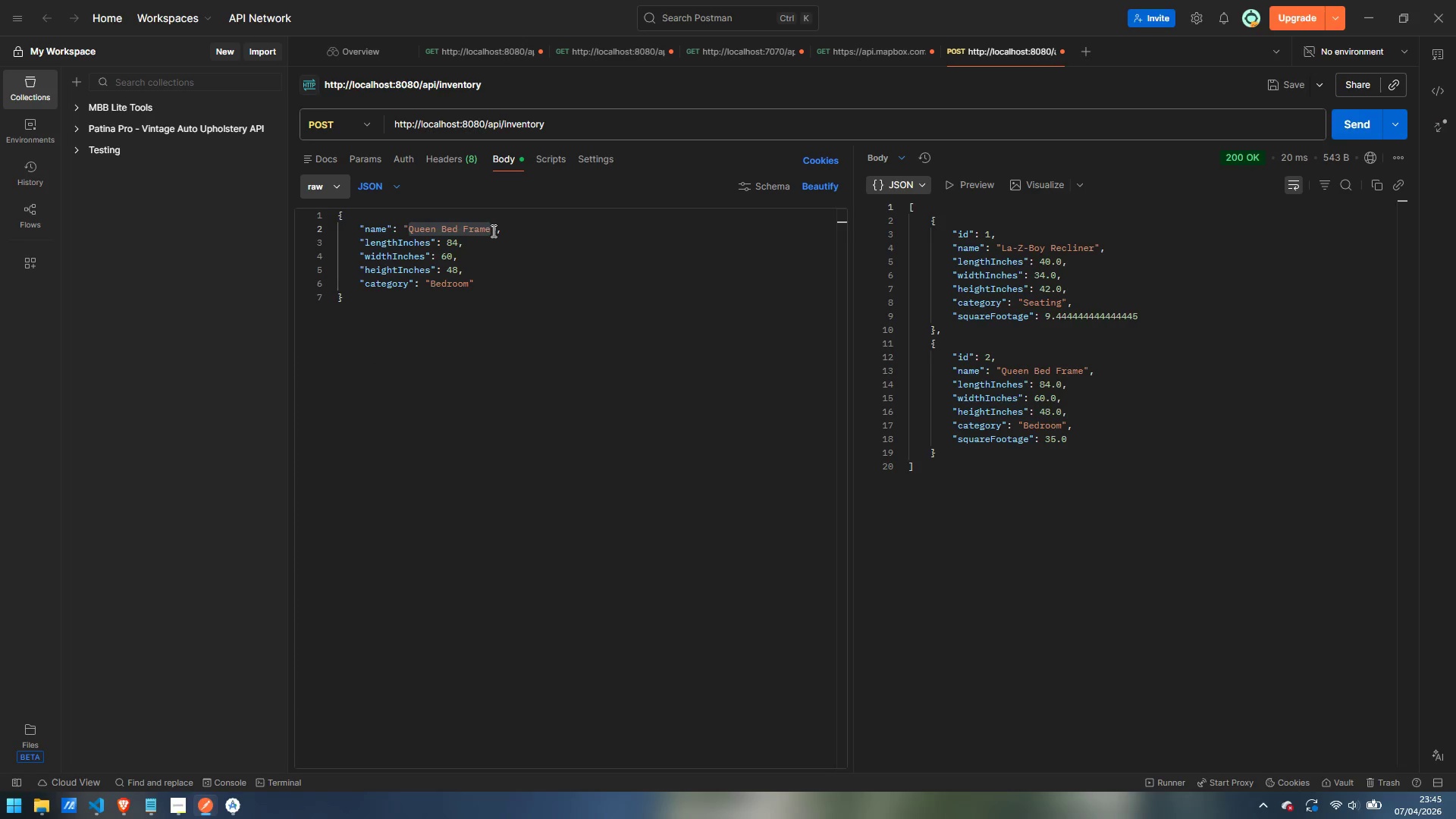 
left_click([489, 229])
 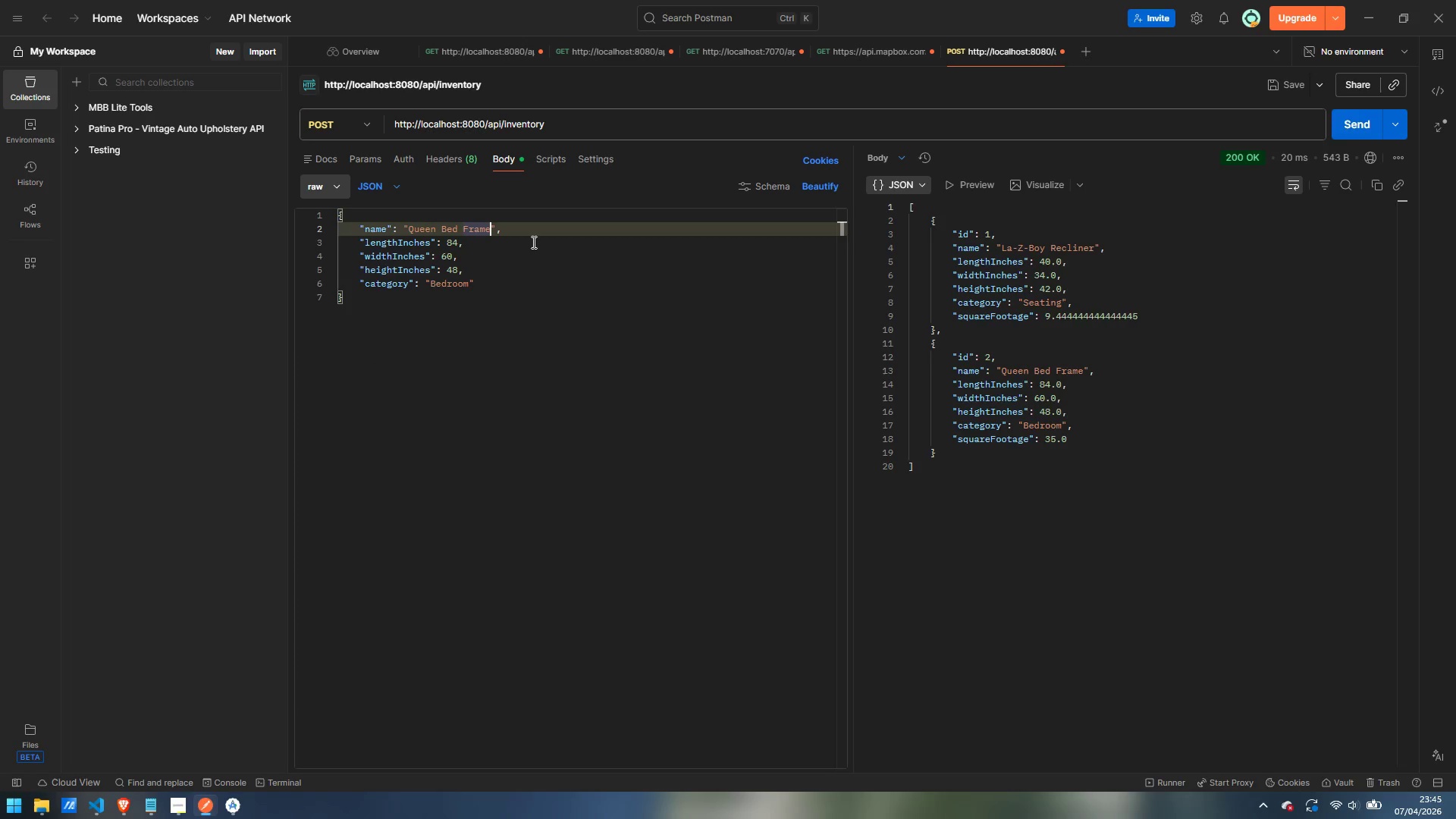 
key(Control+Backspace)
 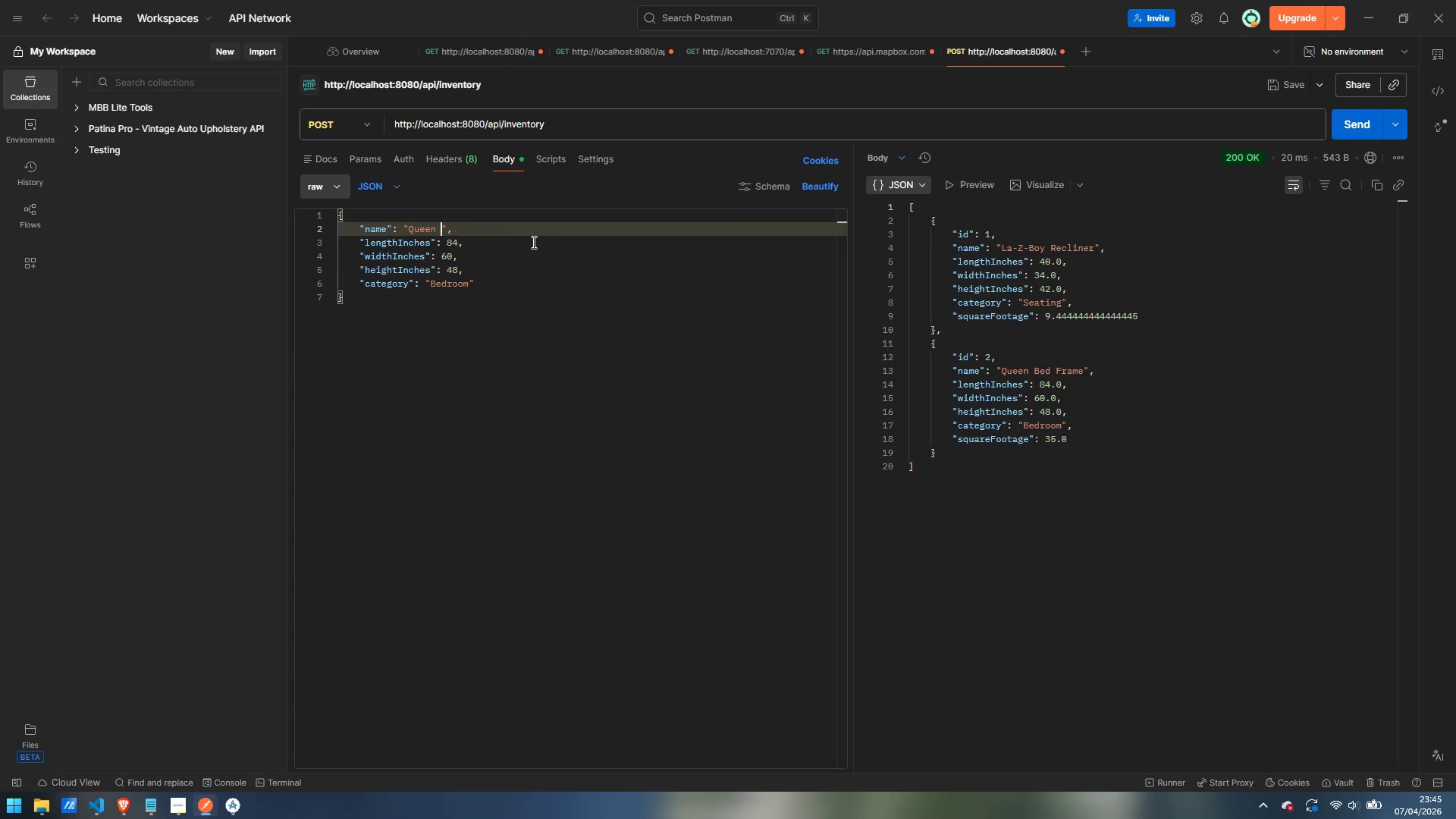 
key(Control+Backspace)
 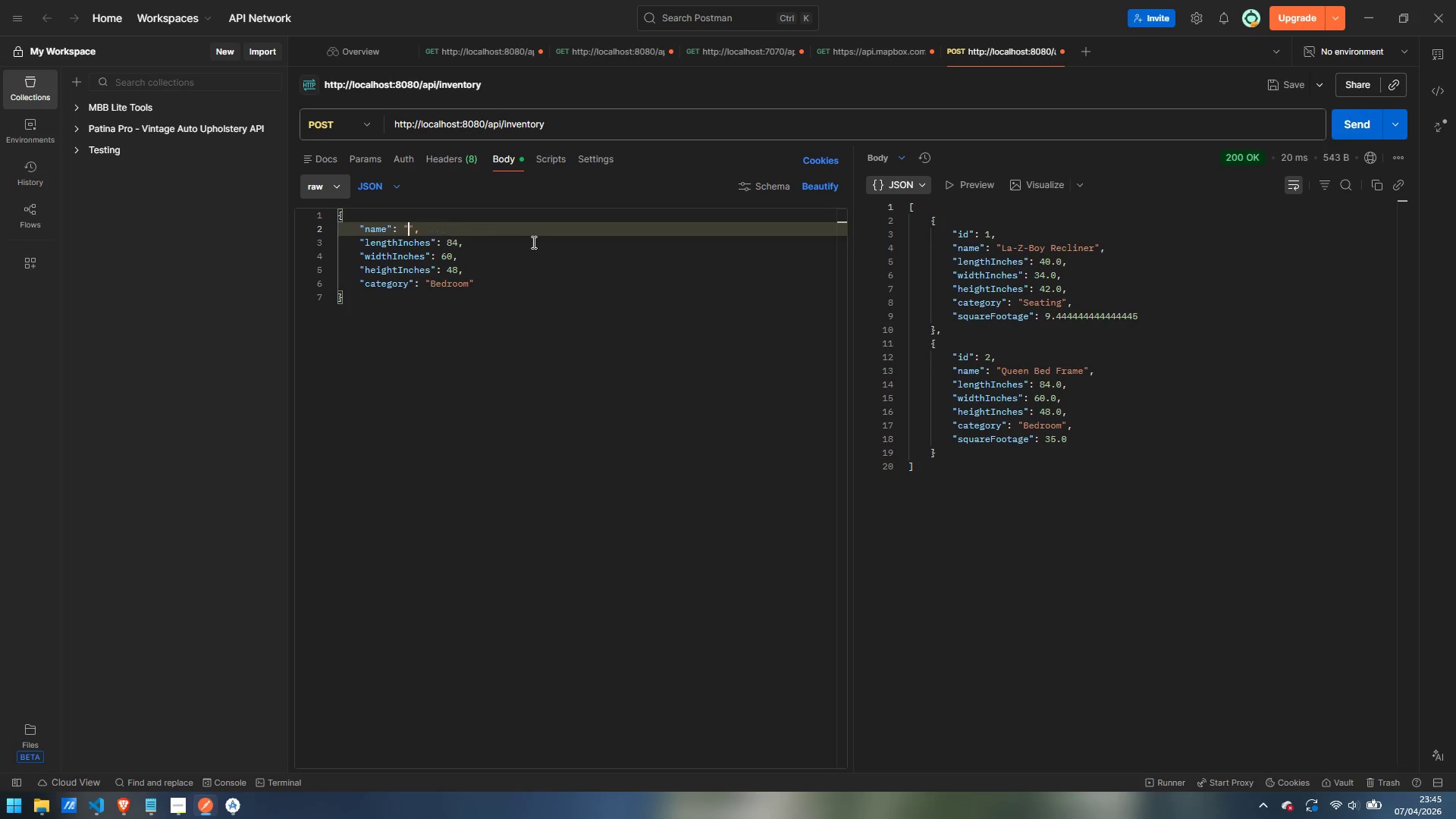 
key(Control+Backspace)
 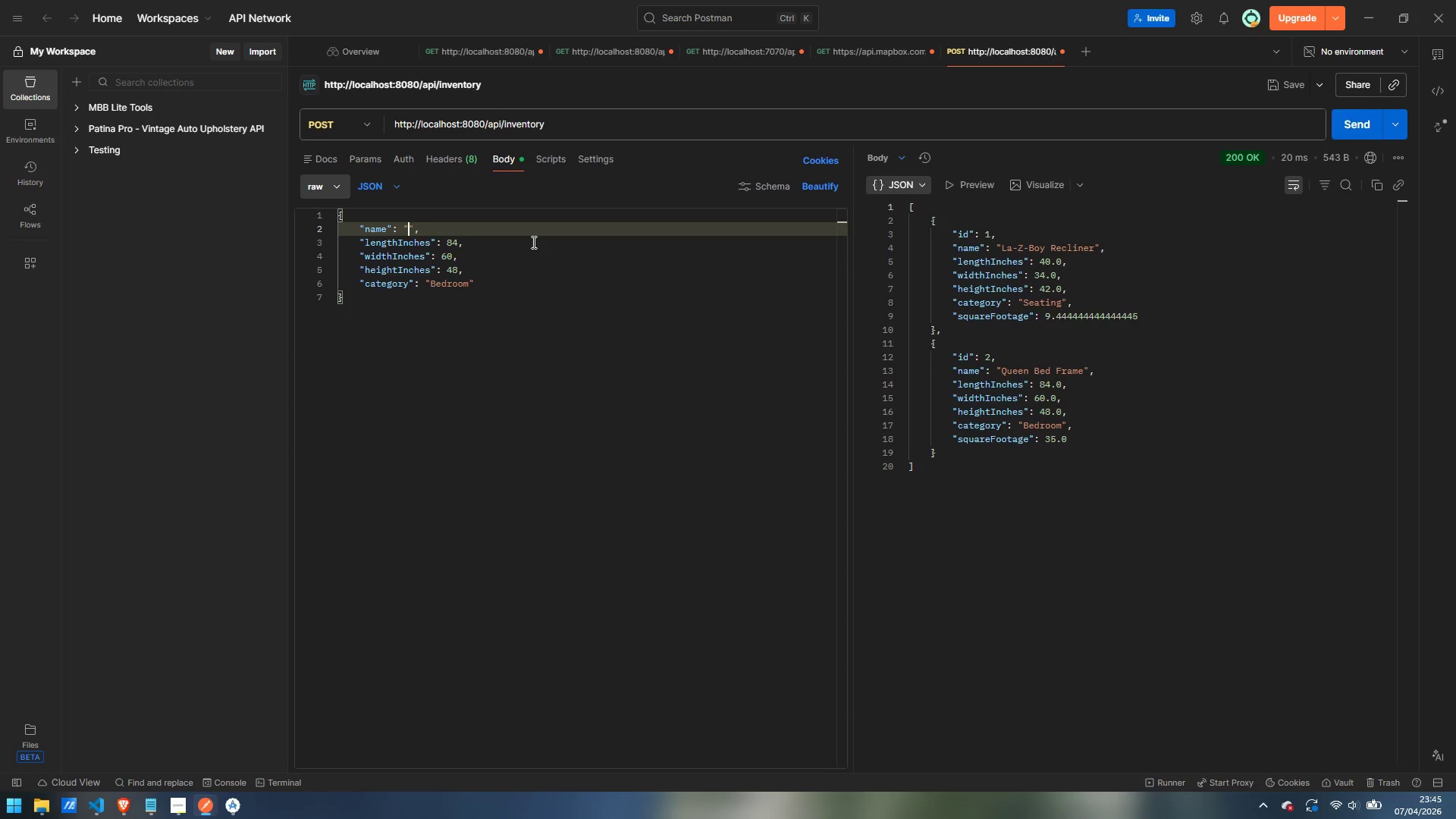 
type(Double-Door Wardrobe)
 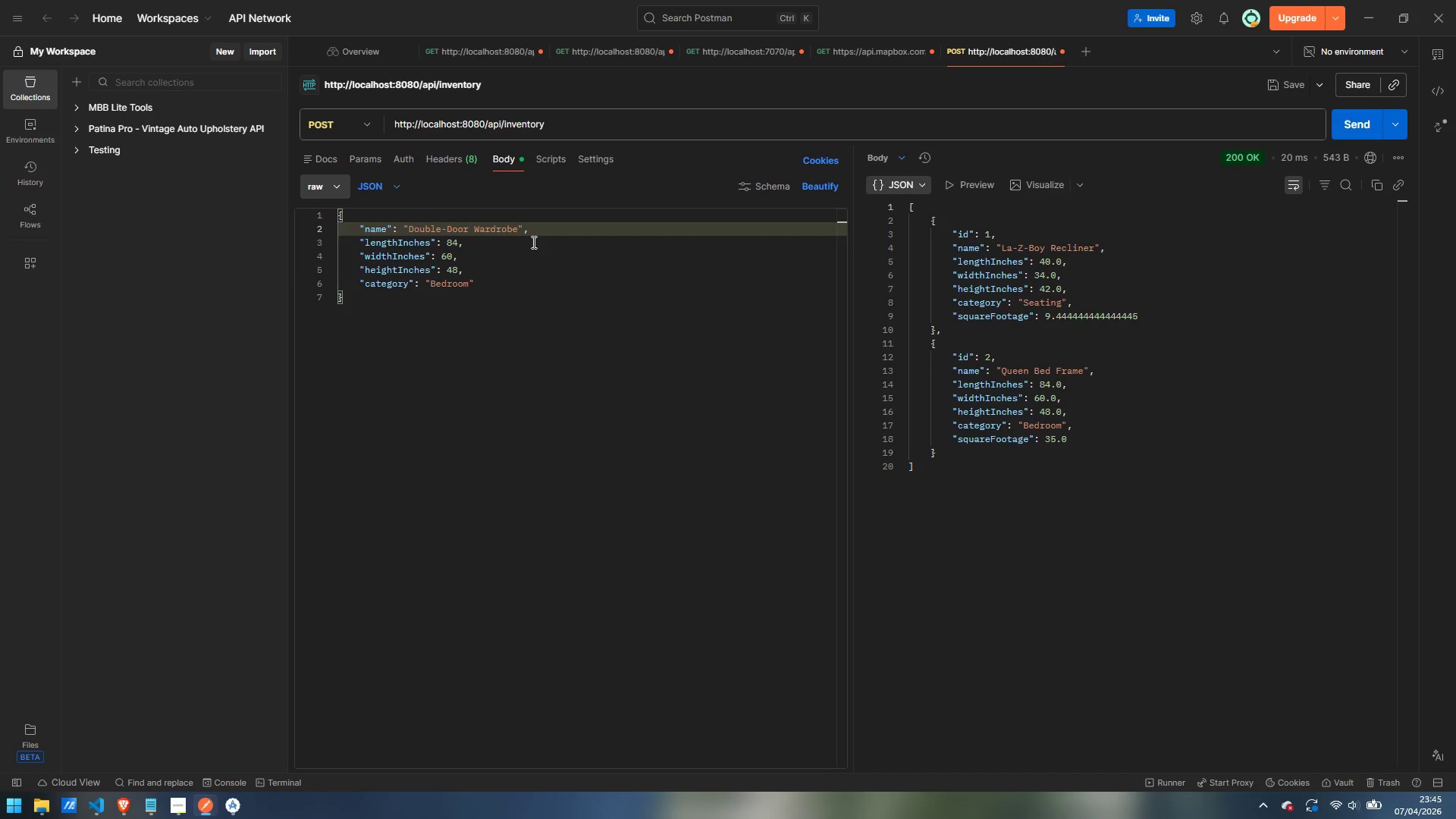 
key(ArrowDown)
 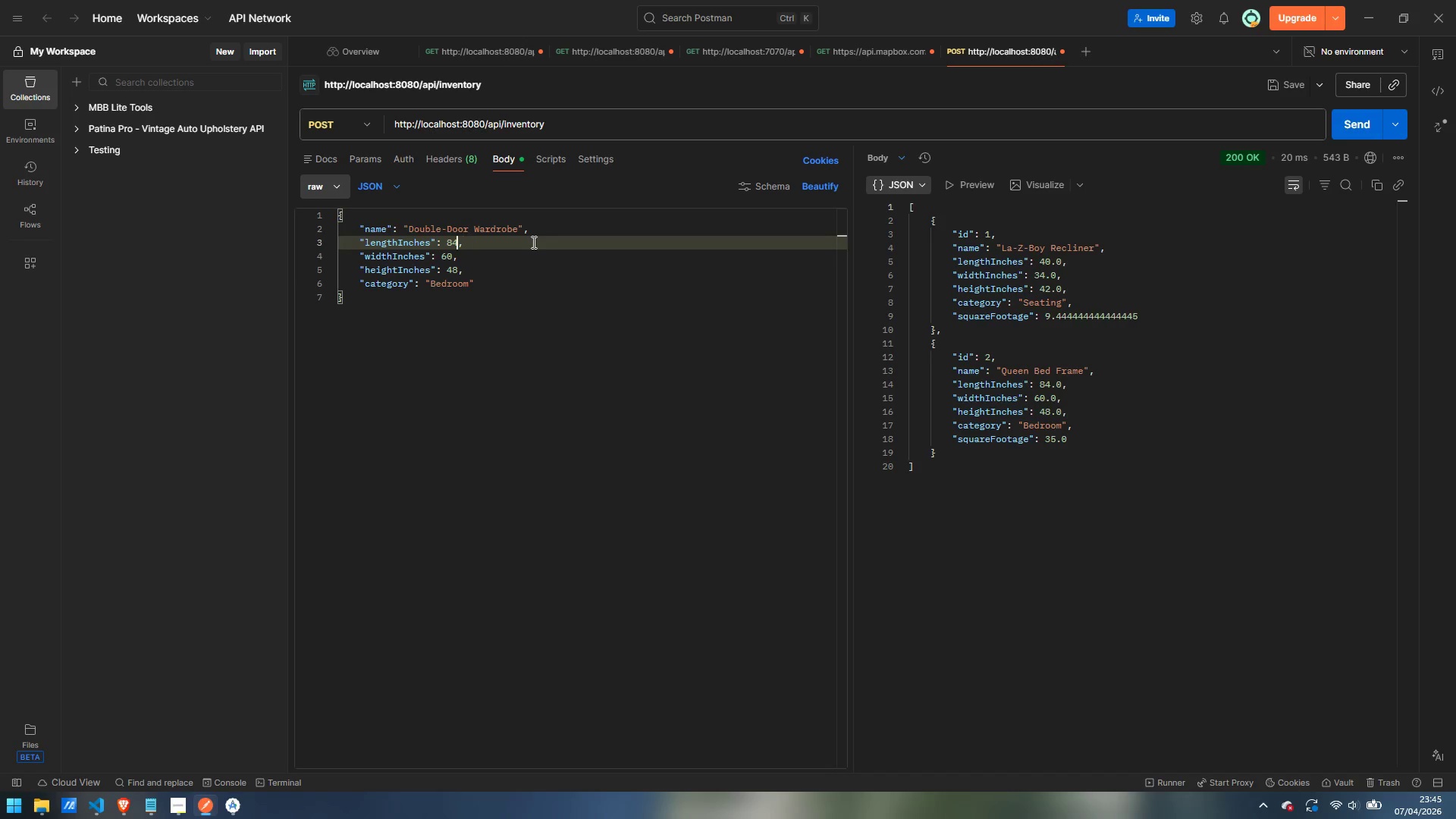 
key(ArrowLeft)
 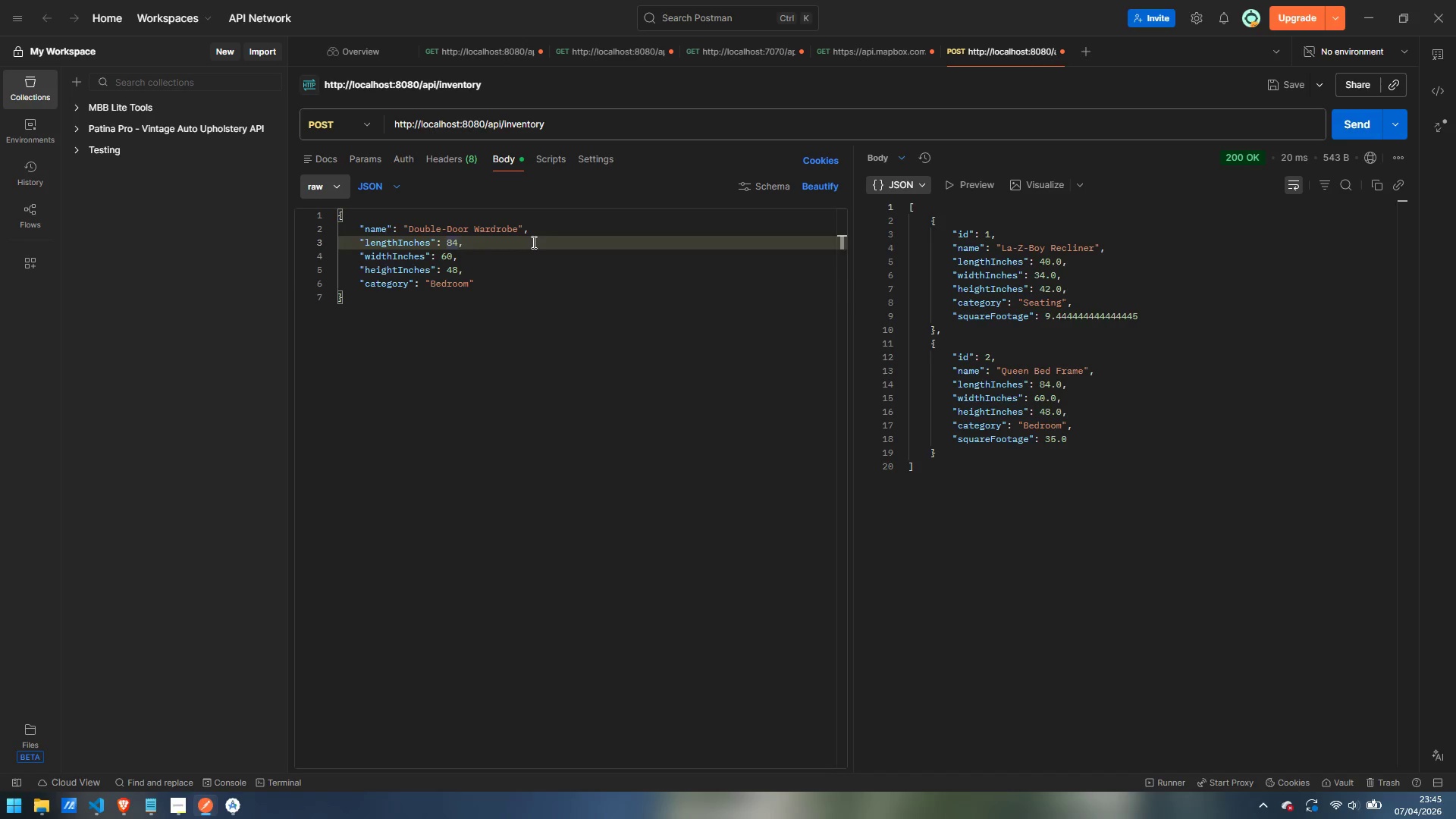 
key(Backspace)
key(Backspace)
type(72)
 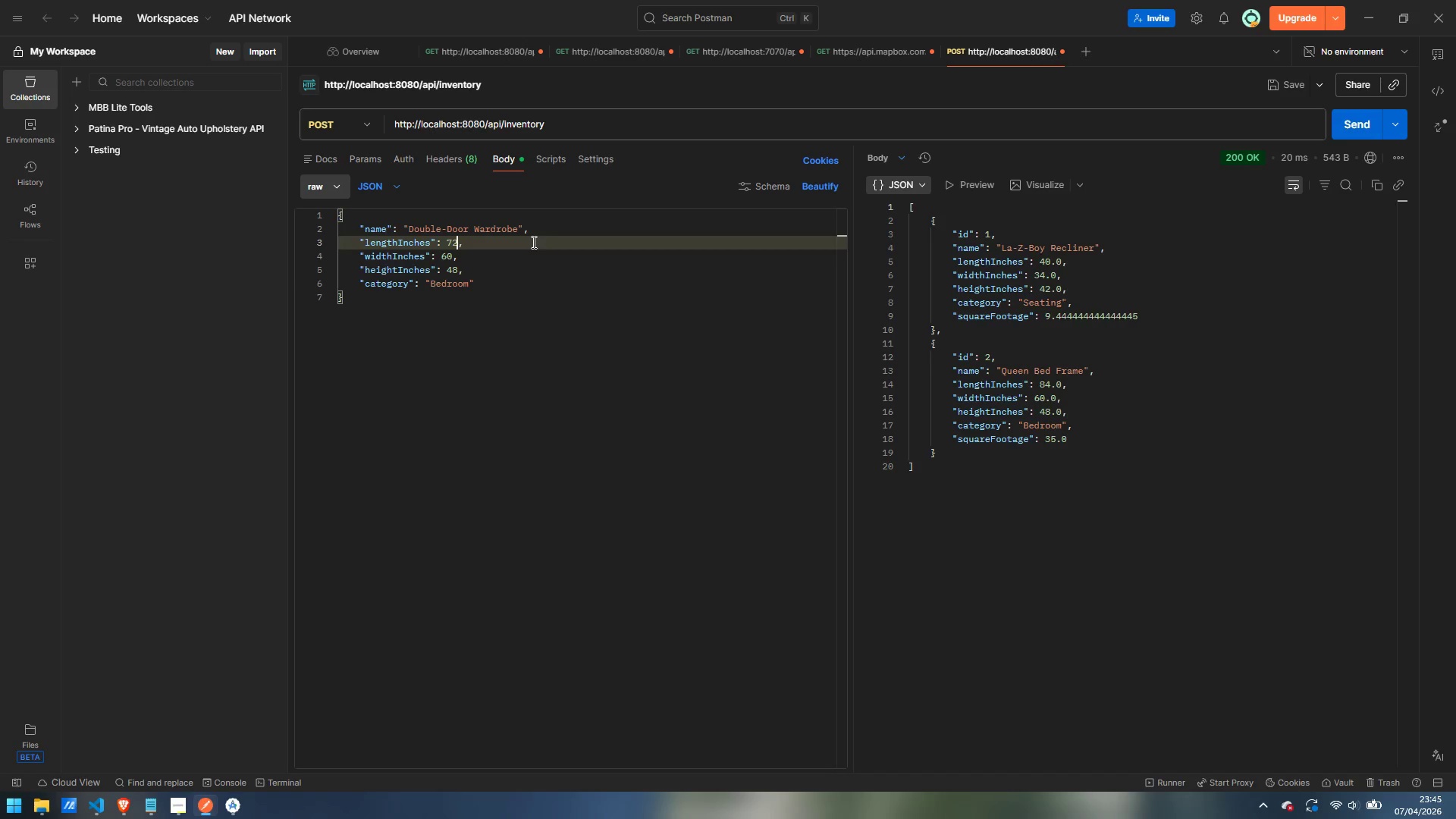 
key(ArrowDown)
 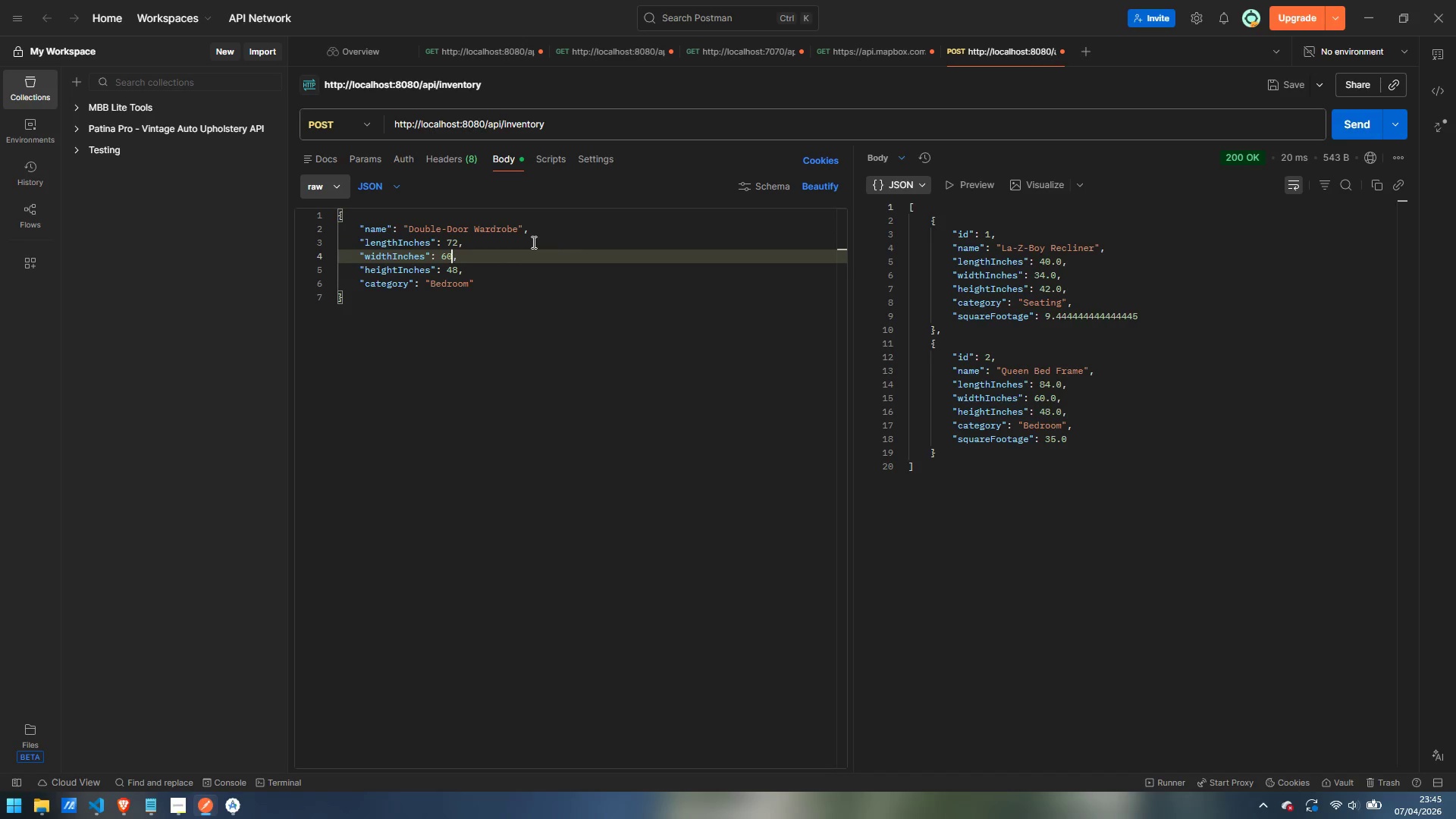 
key(ArrowLeft)
 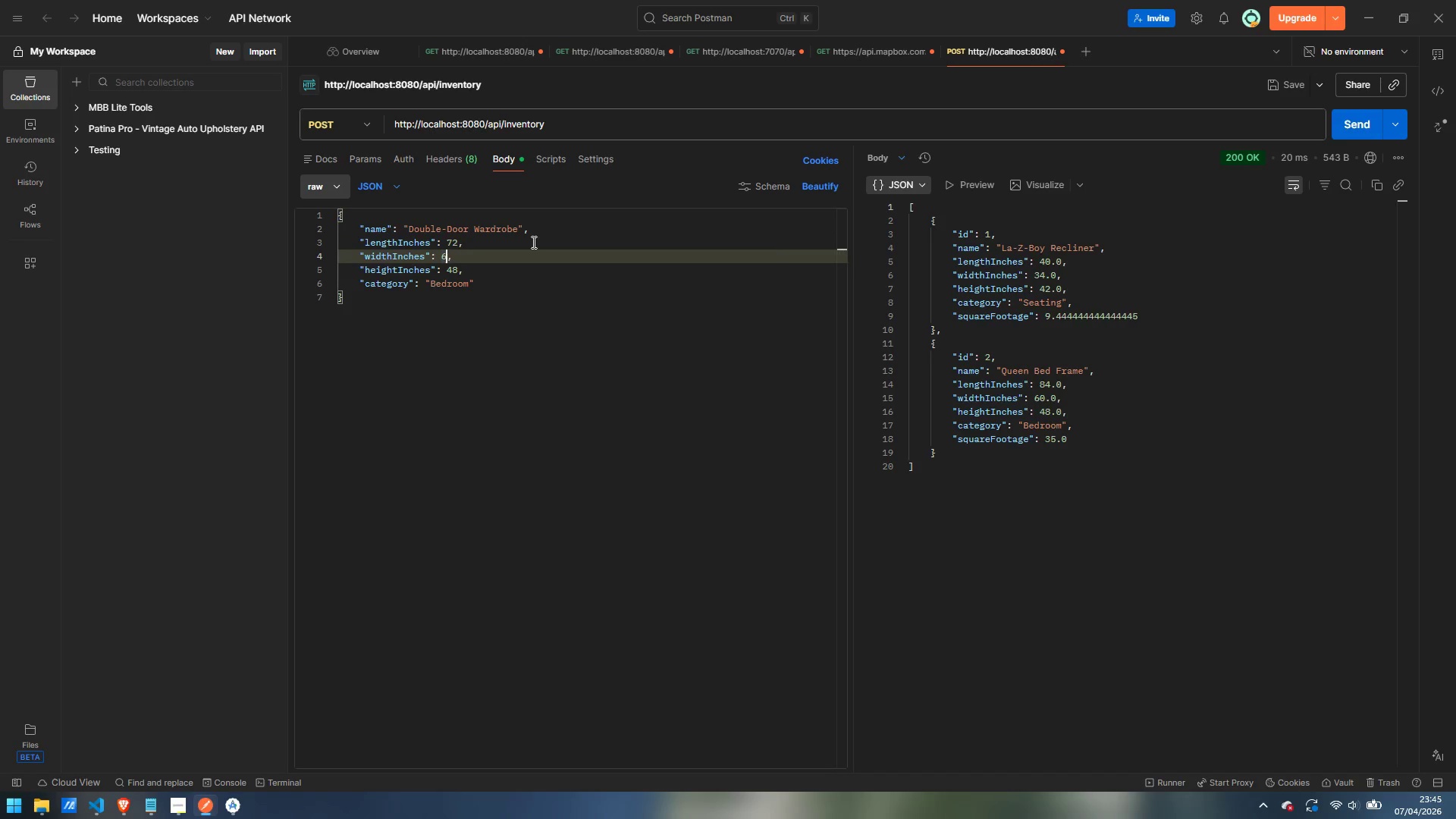 
key(Backspace)
key(Backspace)
type(48)
 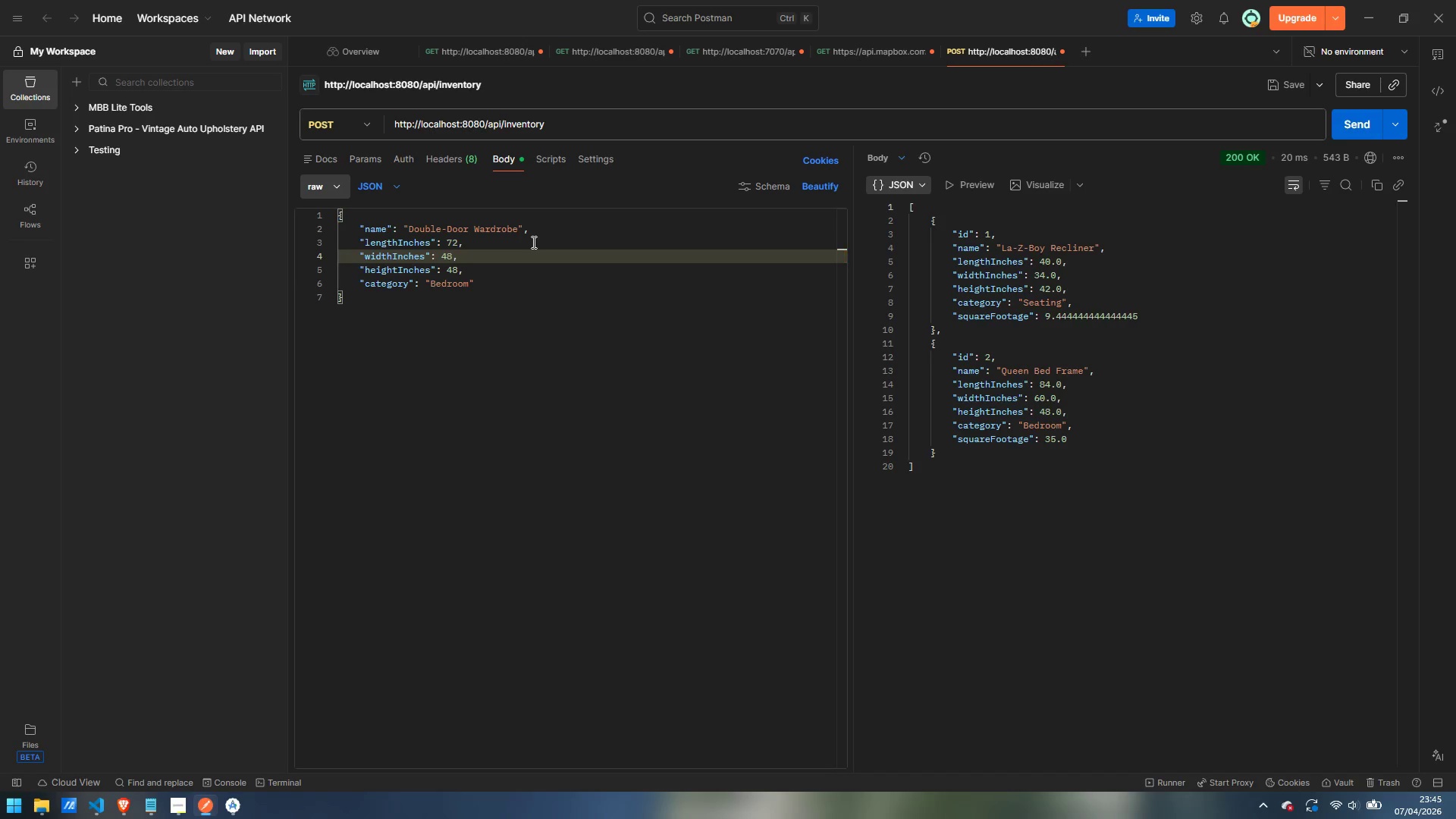 
key(ArrowDown)
 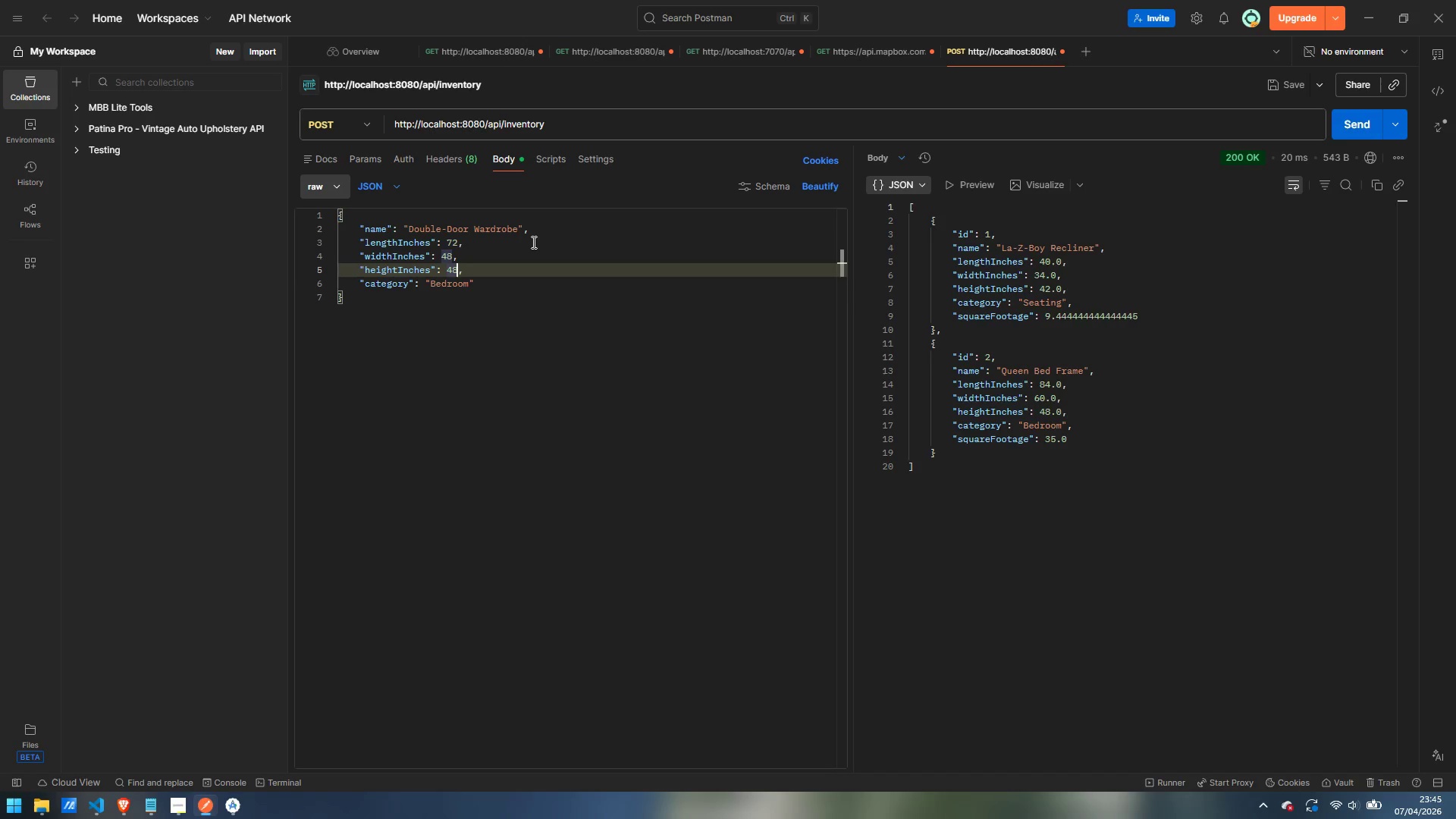 
key(ArrowRight)
 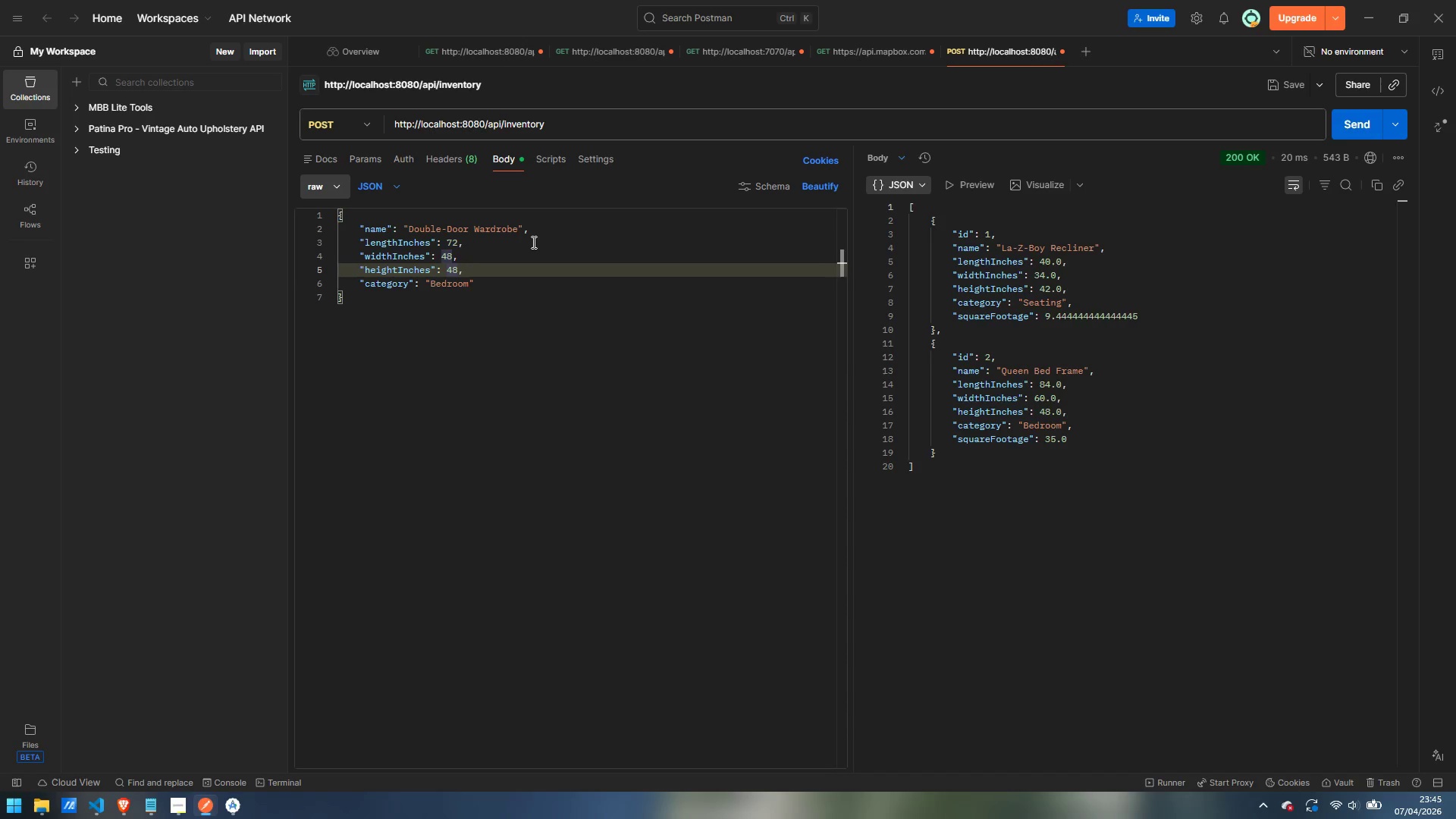 
key(Backspace)
key(Backspace)
type(80)
 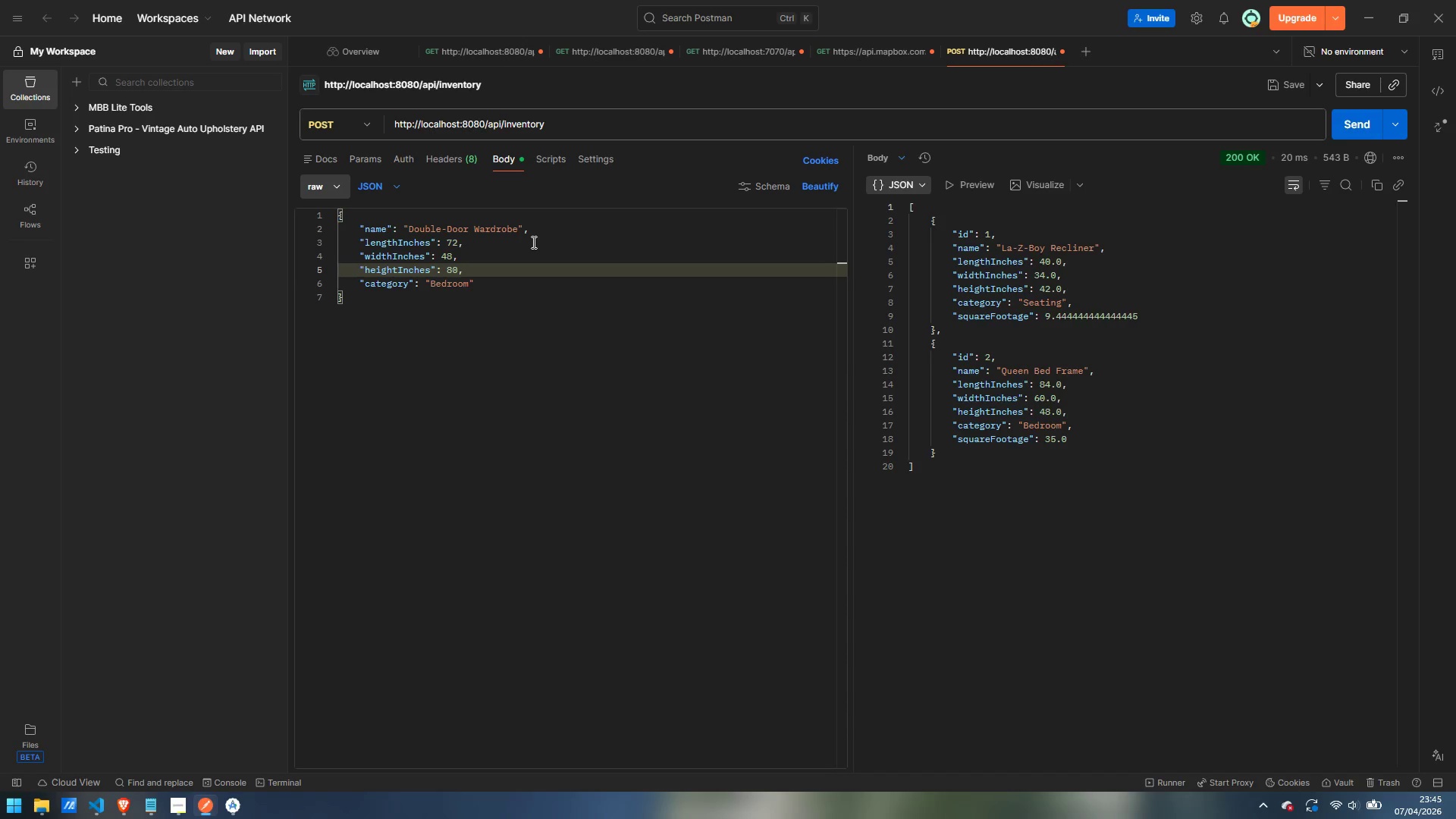 
key(ArrowDown)
 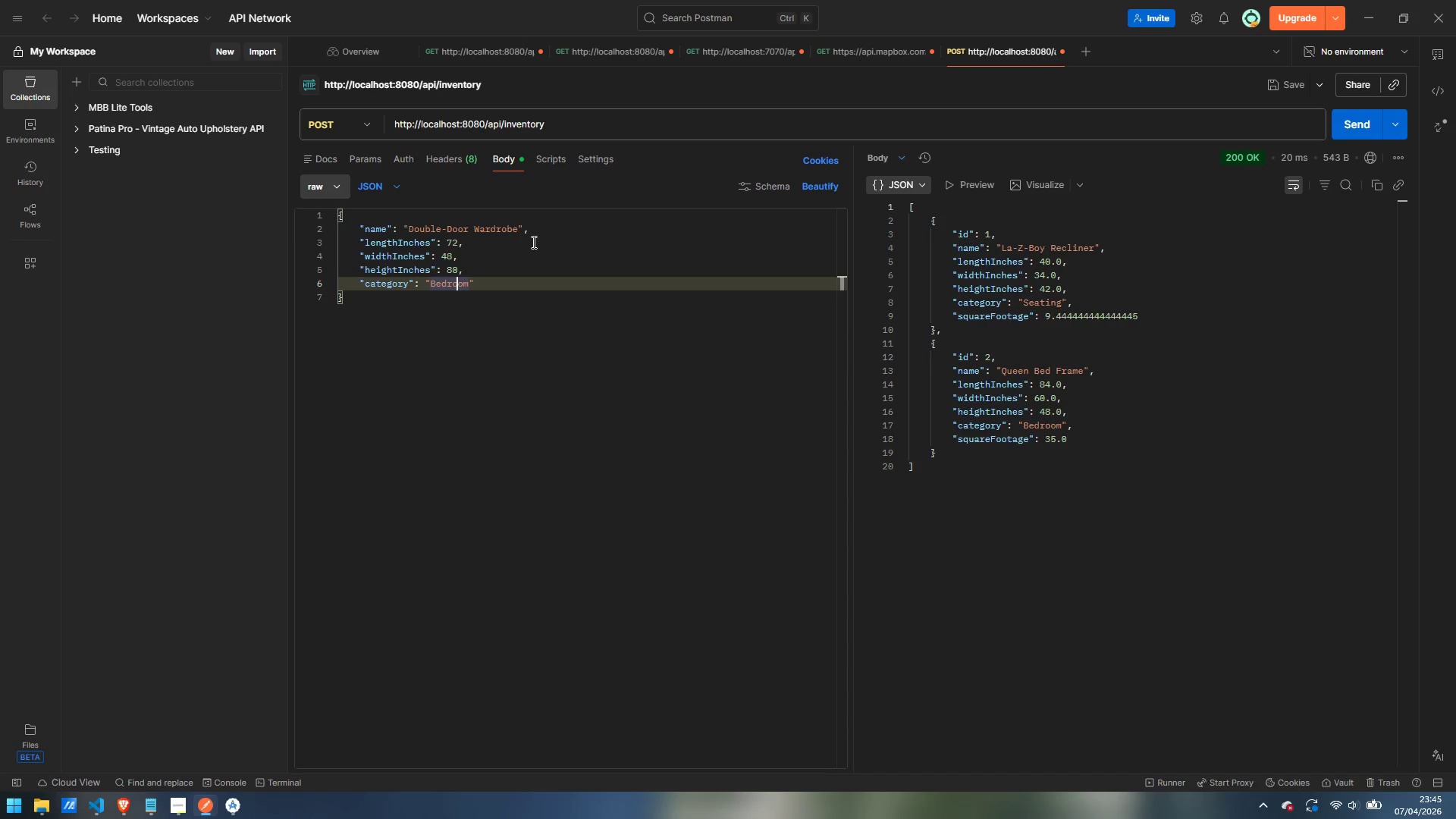 
key(Control+ArrowRight)
 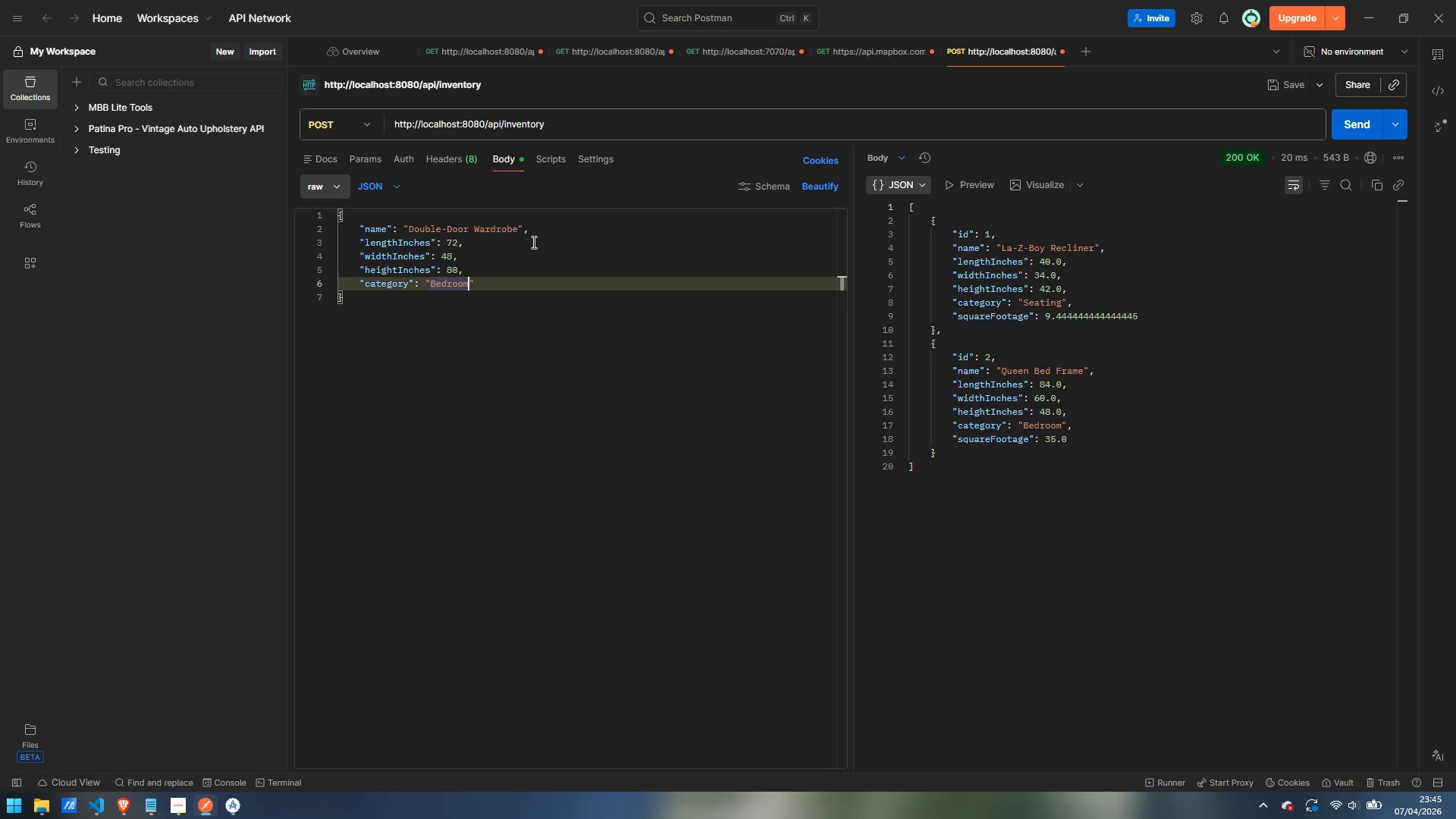 
key(Control+Backspace)
 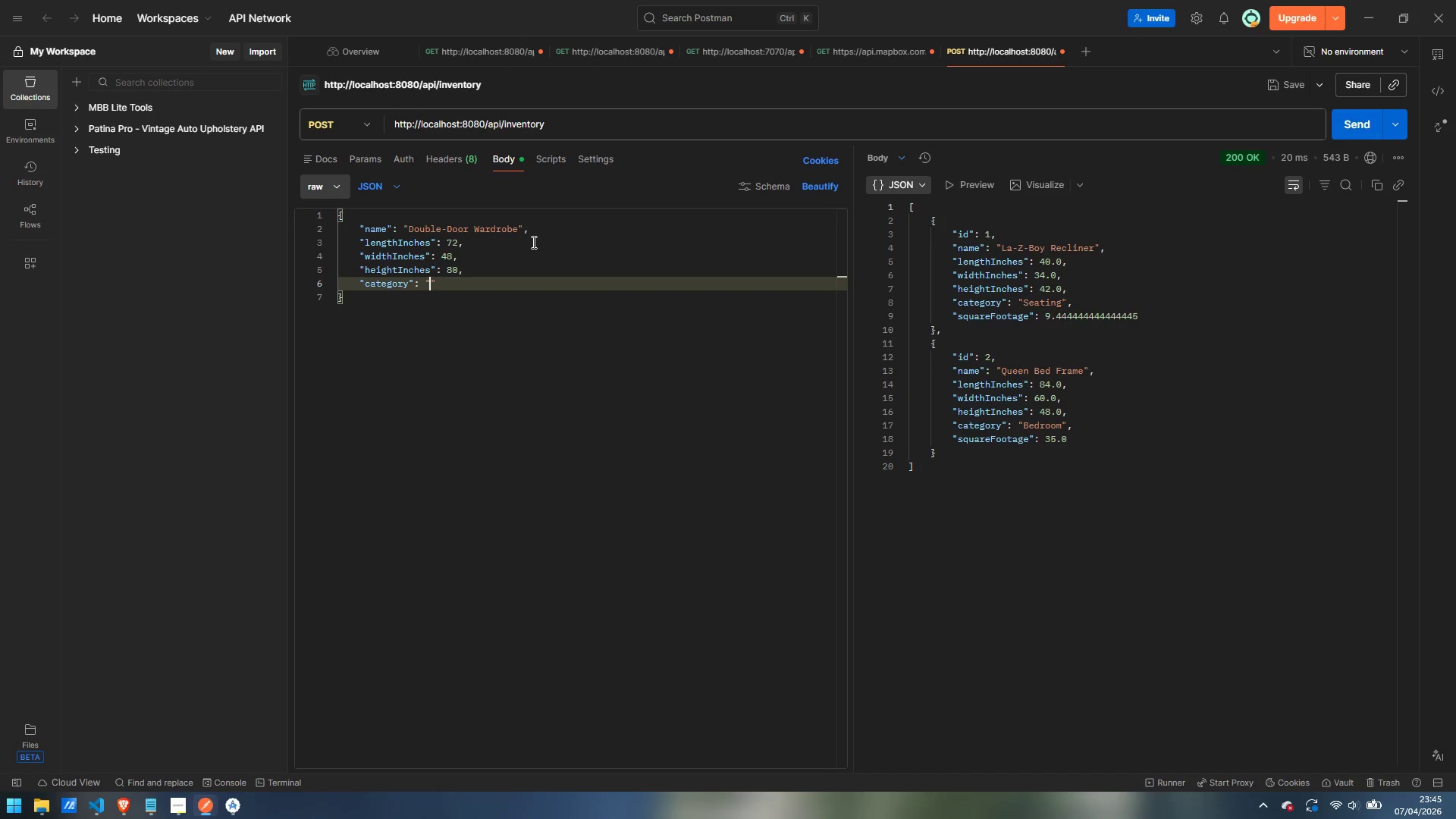 
type(Storage)
 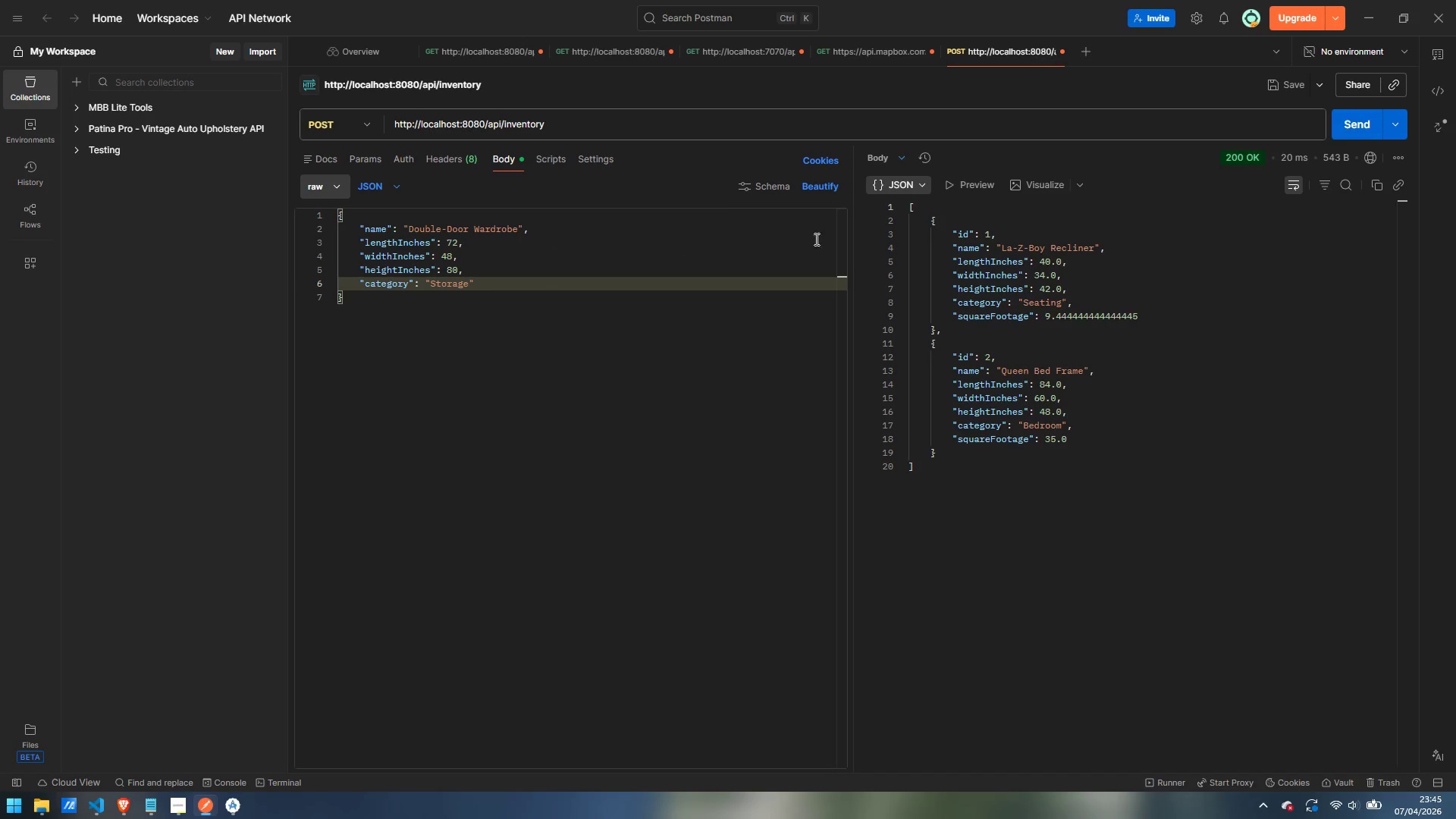 
left_click([1348, 116])
 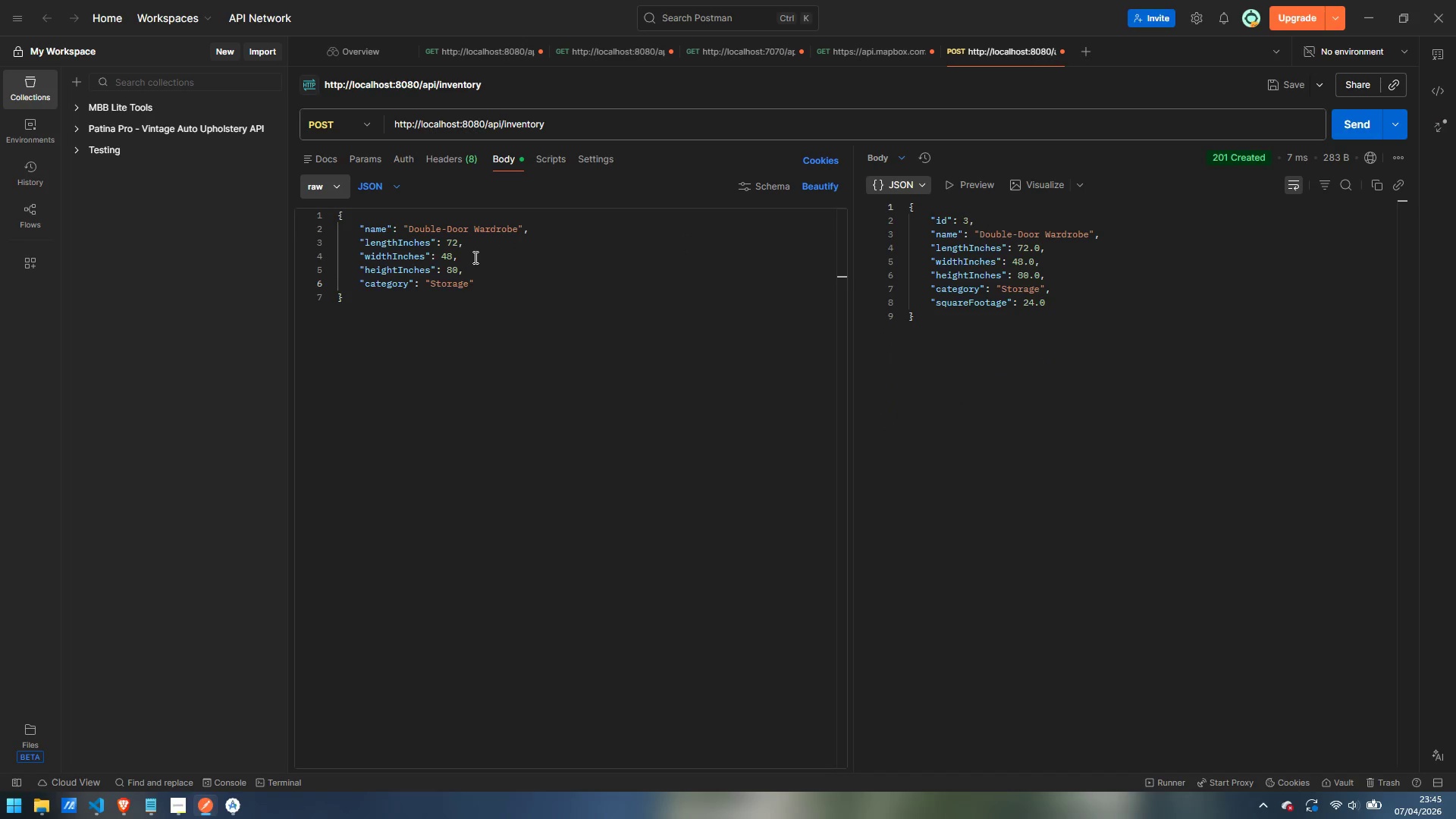 
wait(9.39)
 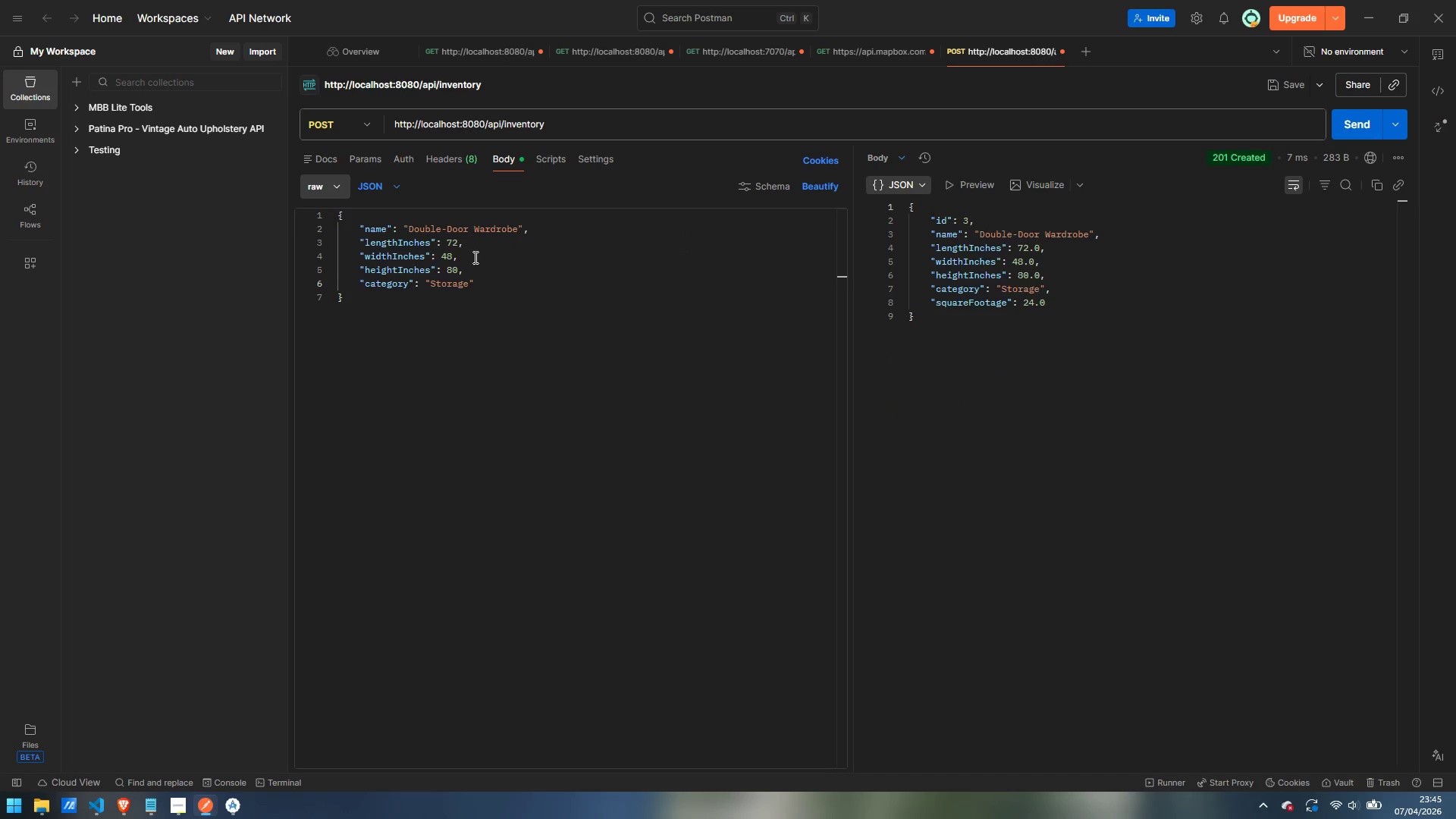 
left_click_drag(start_coordinate=[517, 228], to_coordinate=[409, 233])
 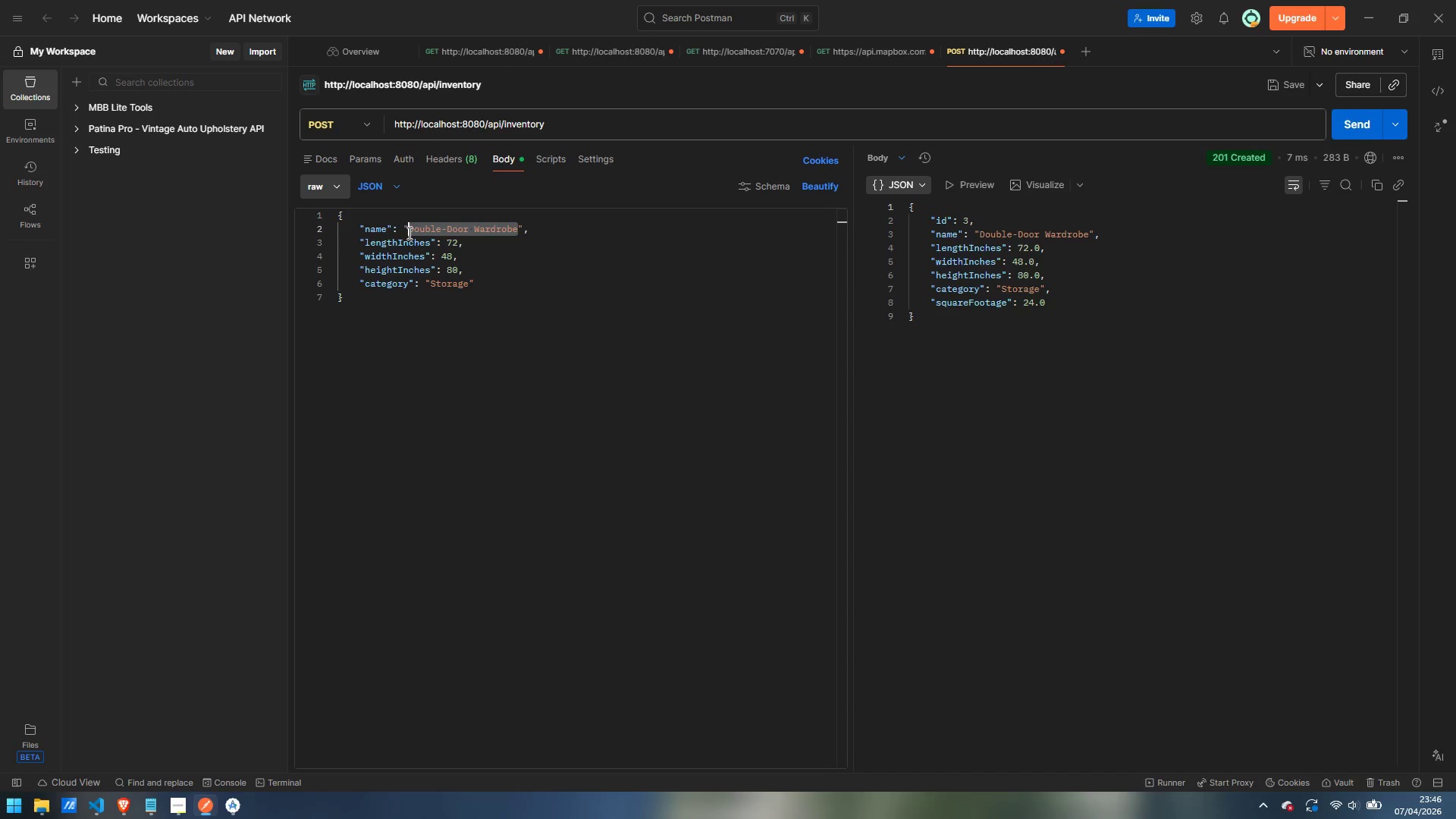 
type(L-Shaped Sectional)
 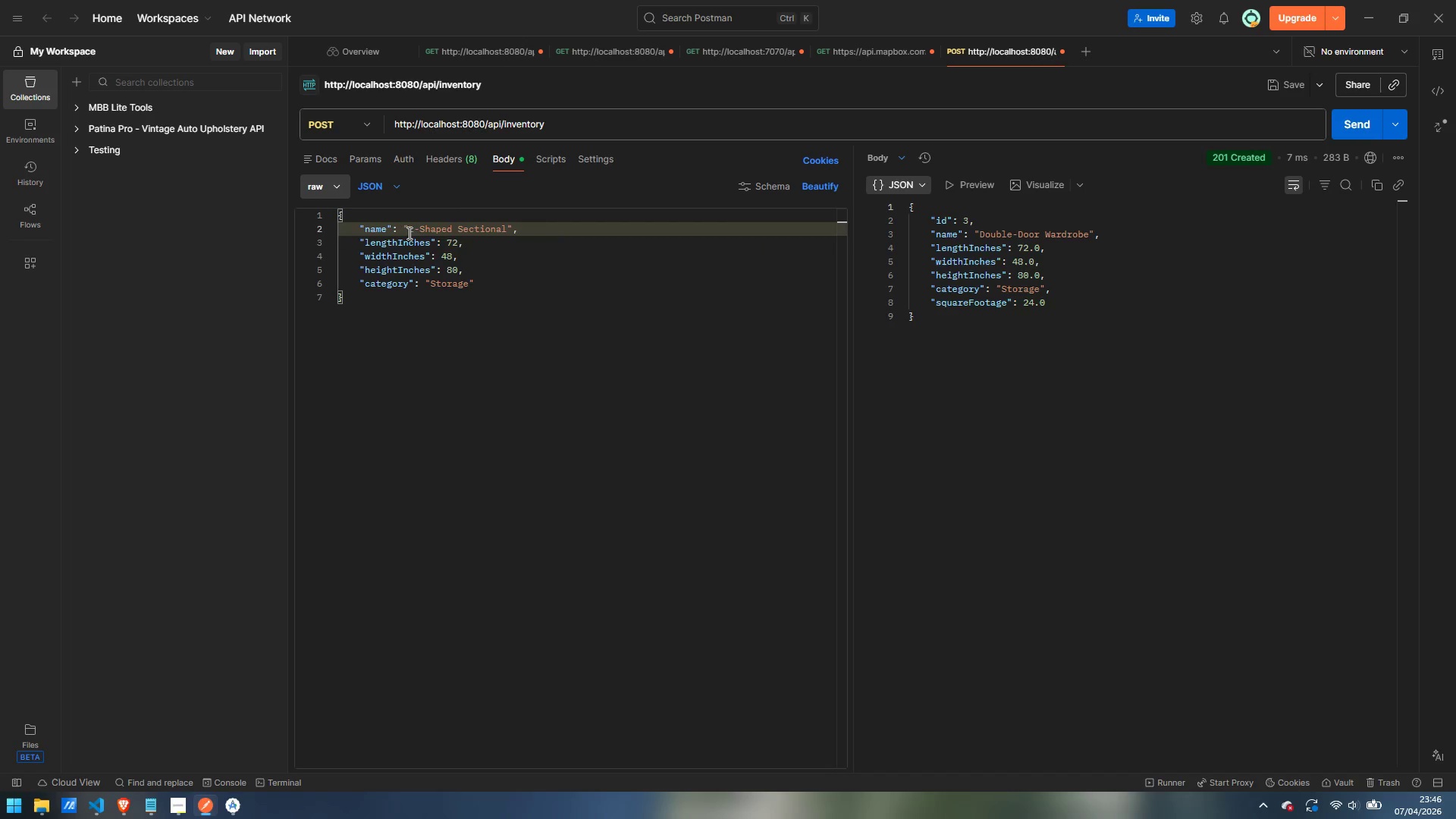 
key(ArrowDown)
 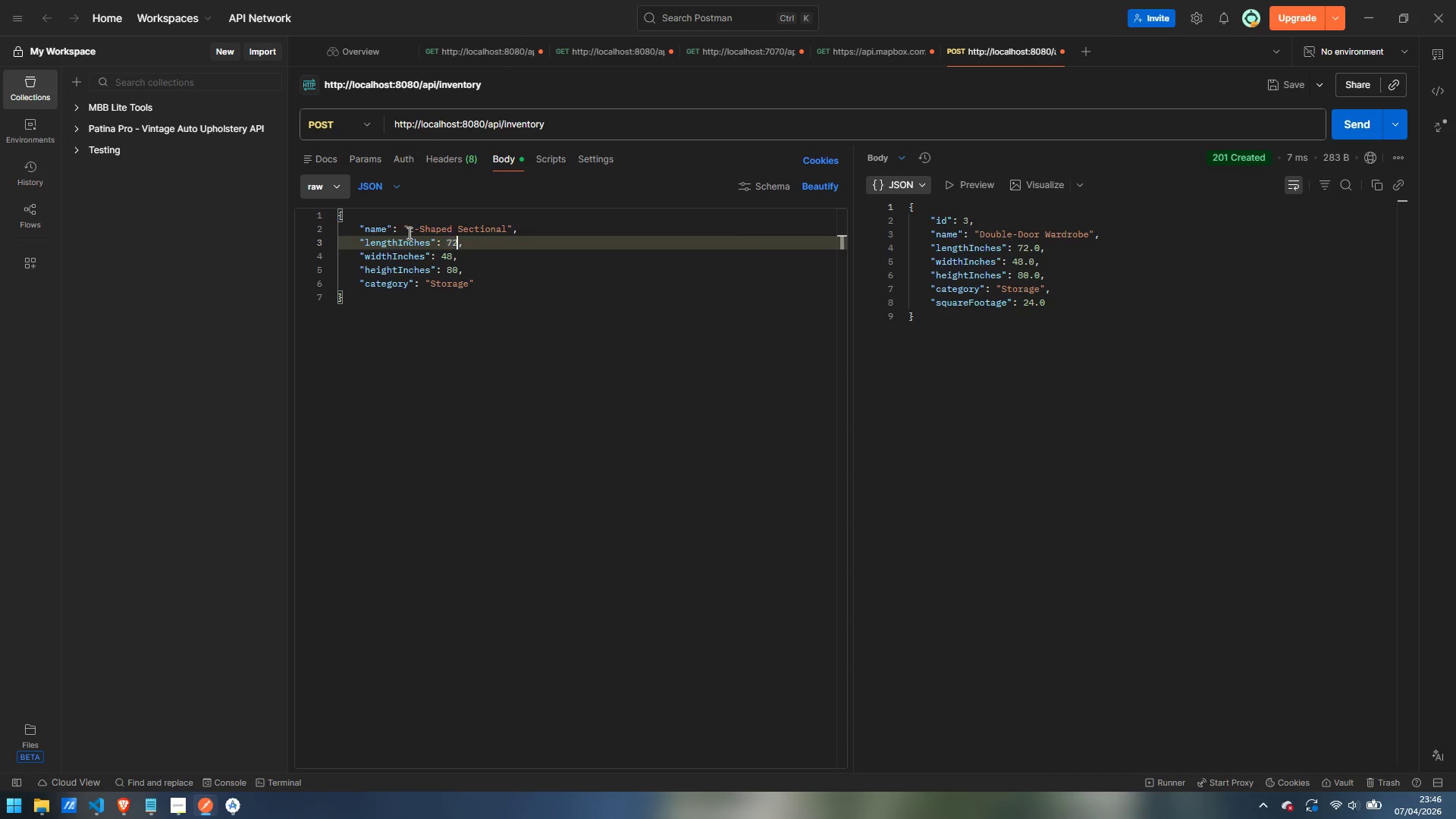 
key(ArrowLeft)
 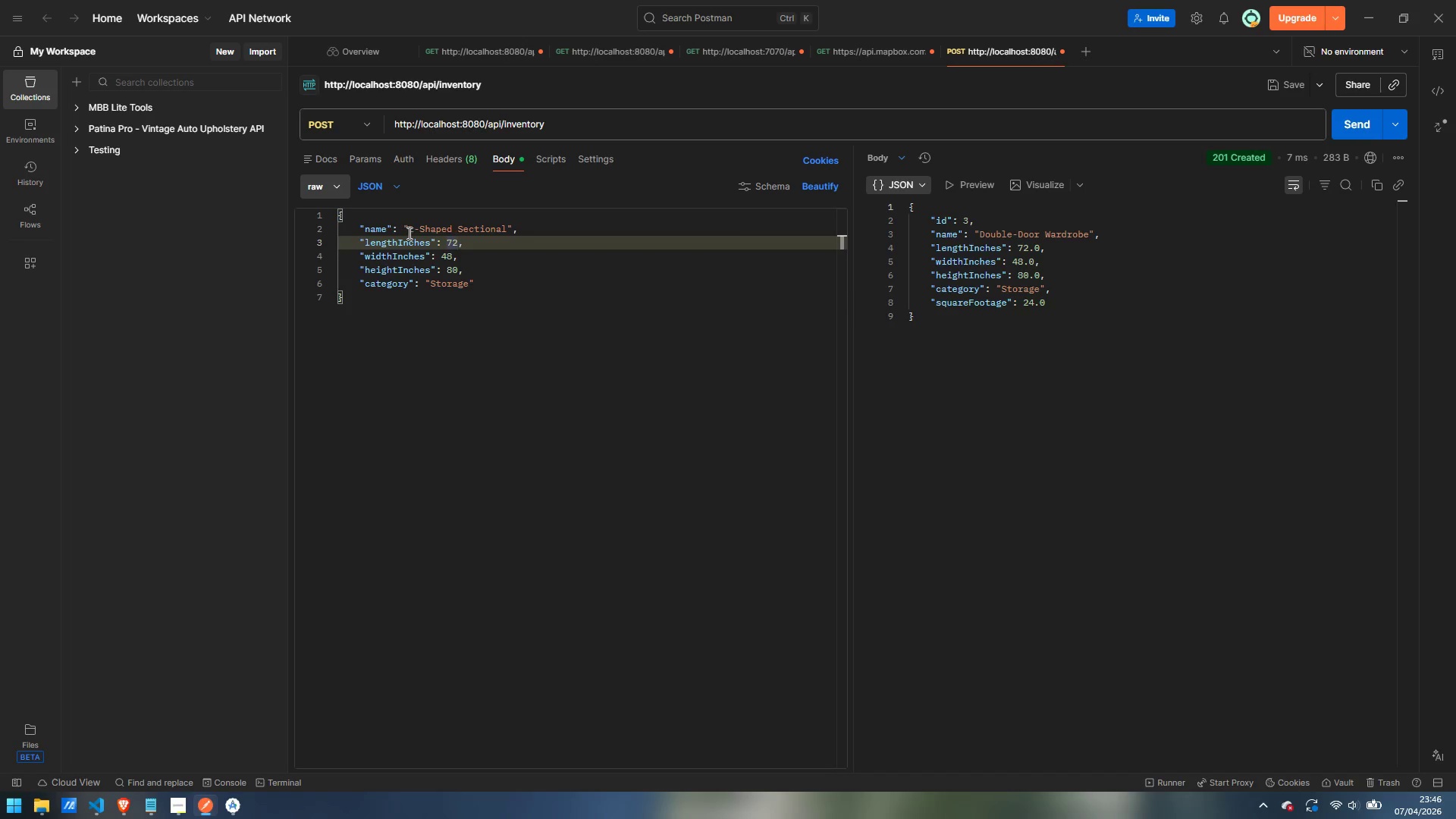 
key(Backspace)
key(Backspace)
type(360)
 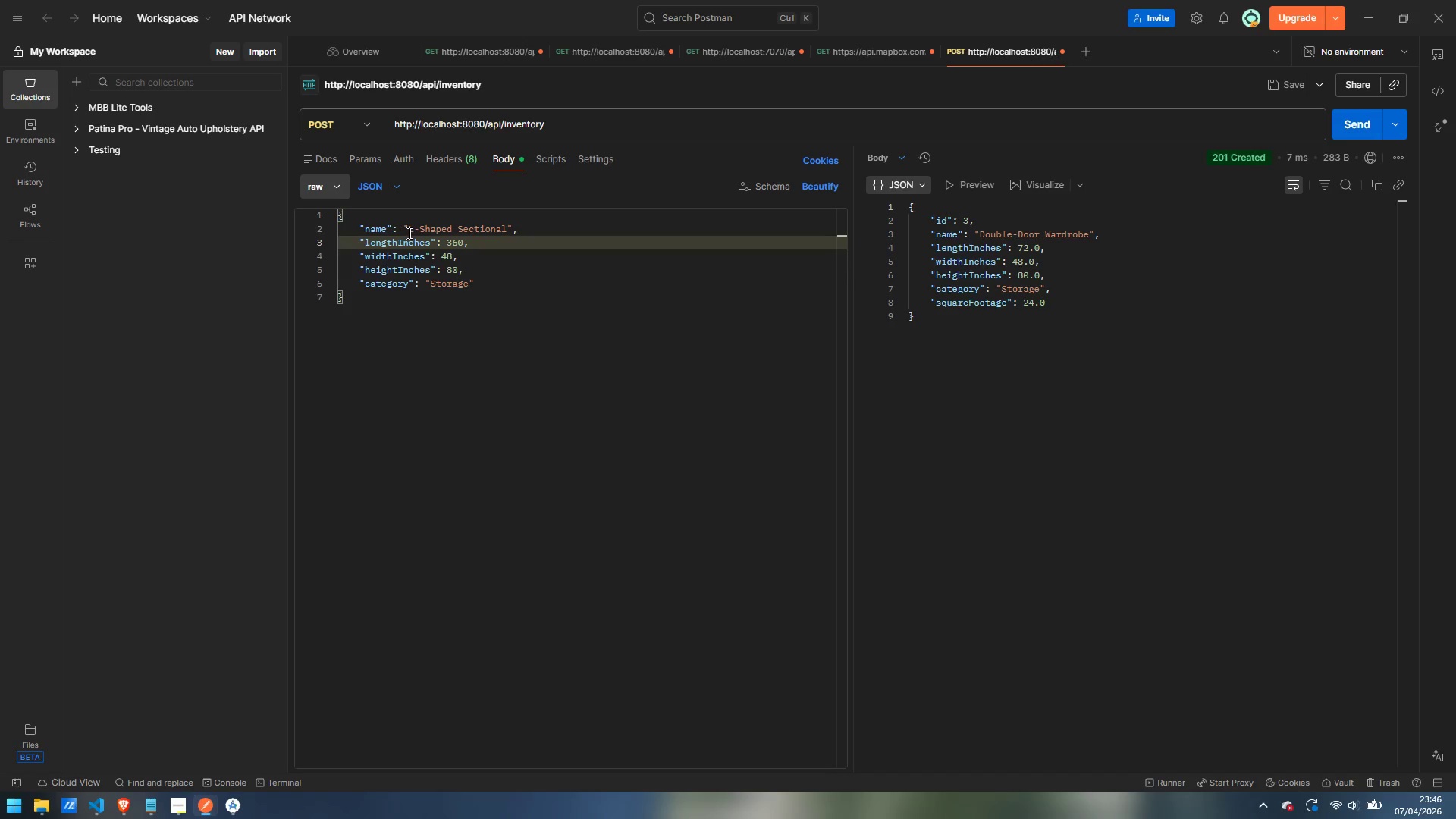 
key(ArrowDown)
 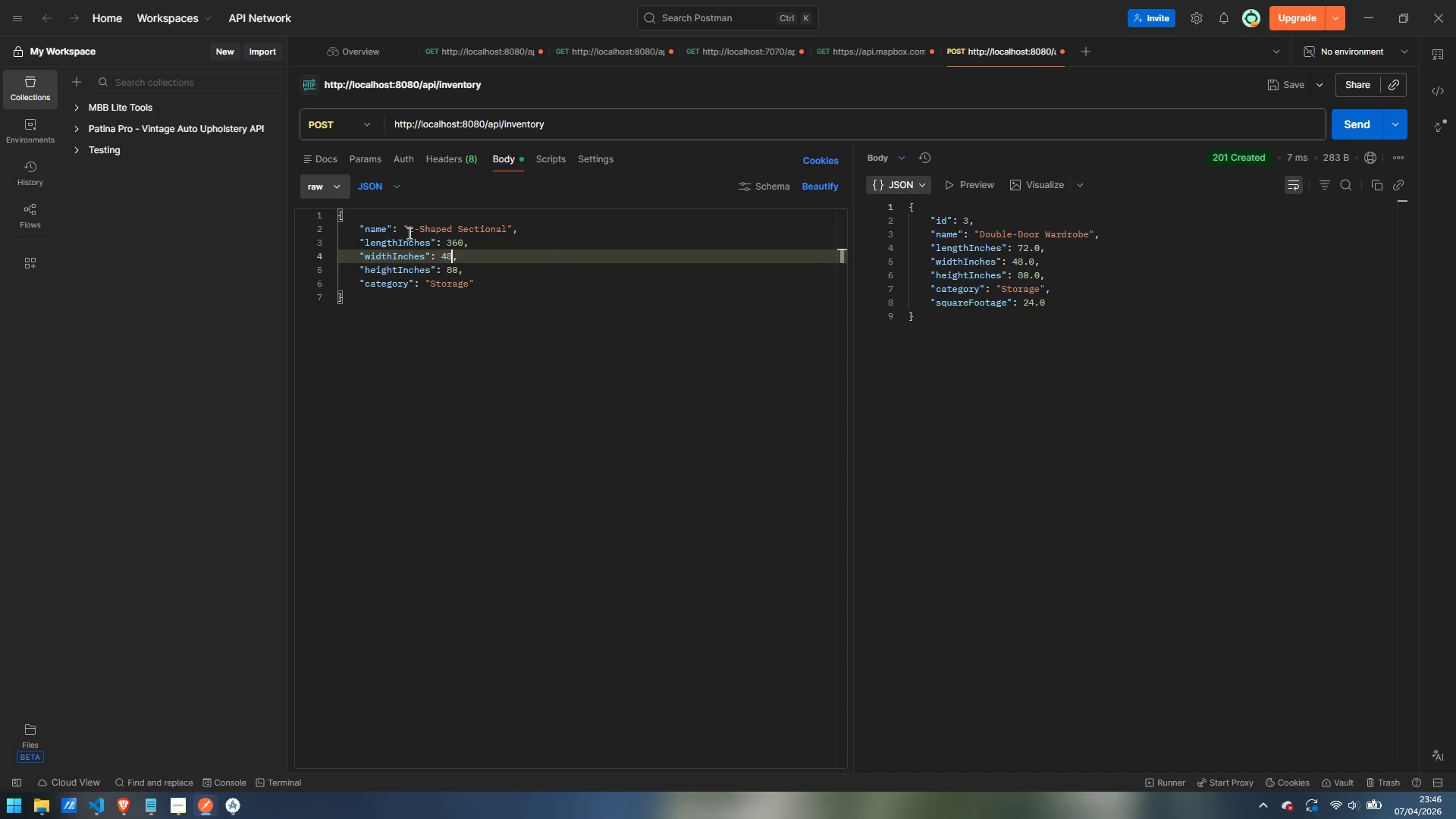 
key(ArrowLeft)
 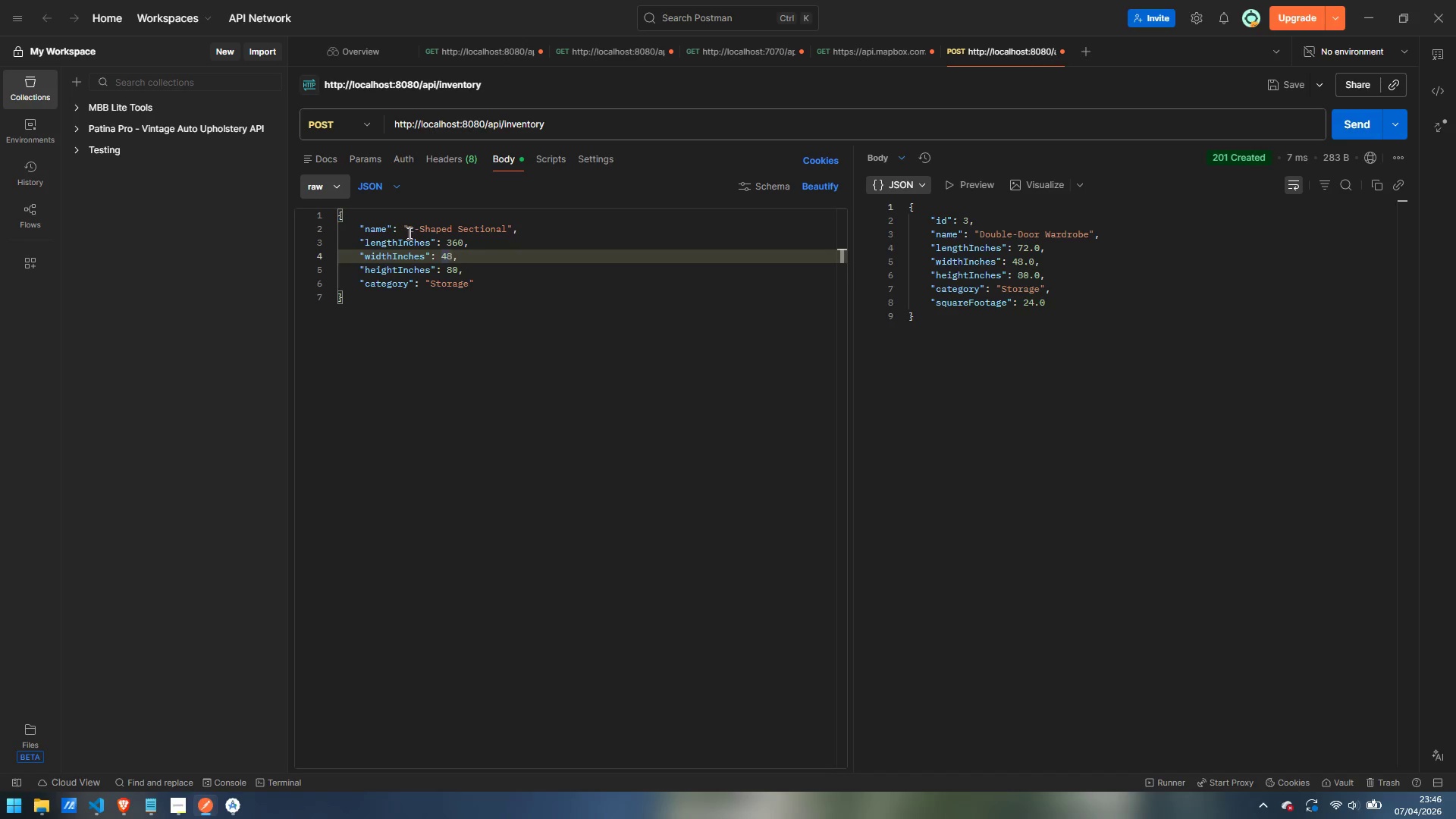 
key(Backspace)
key(Backspace)
type(216)
 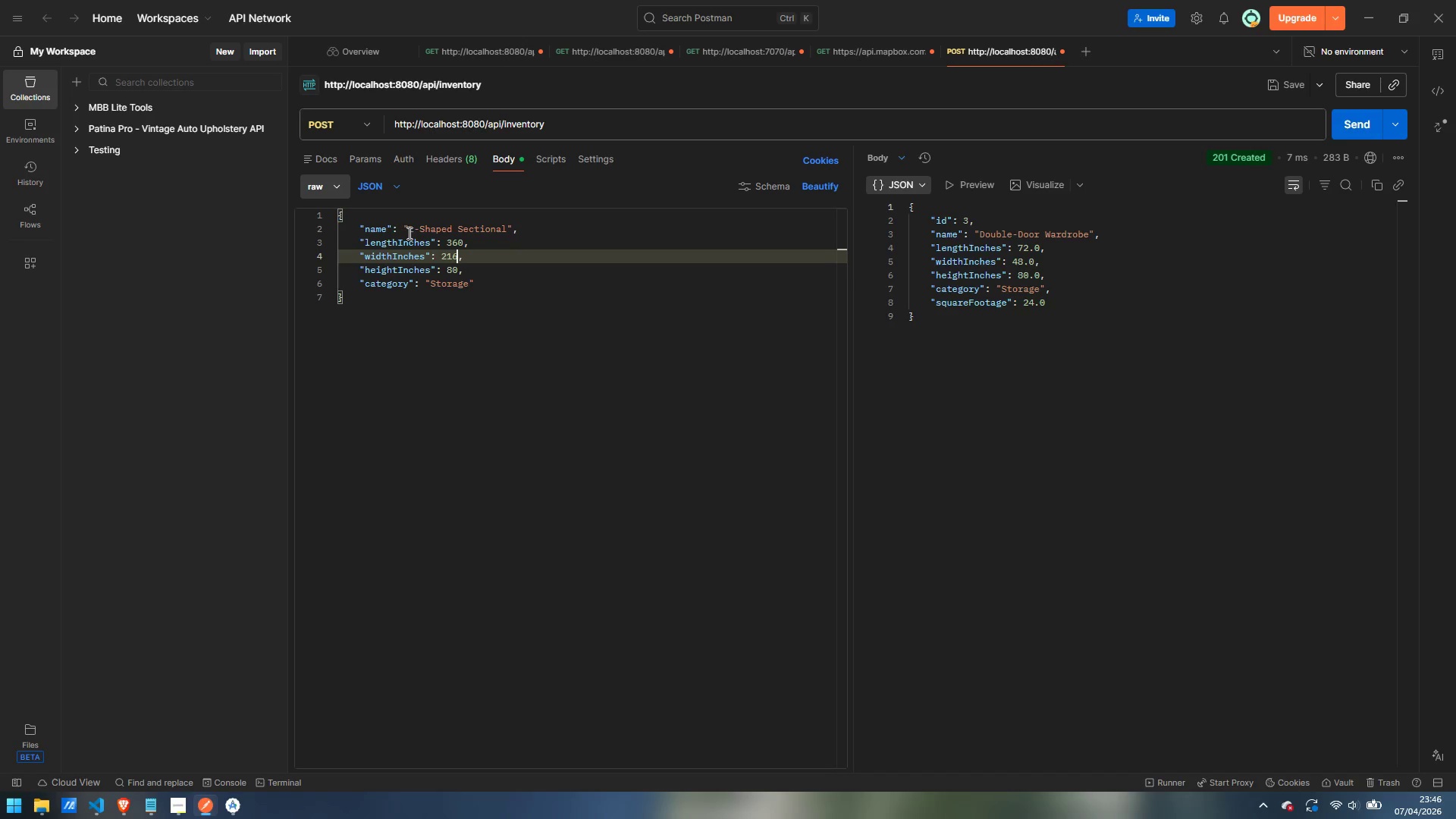 
key(ArrowDown)
 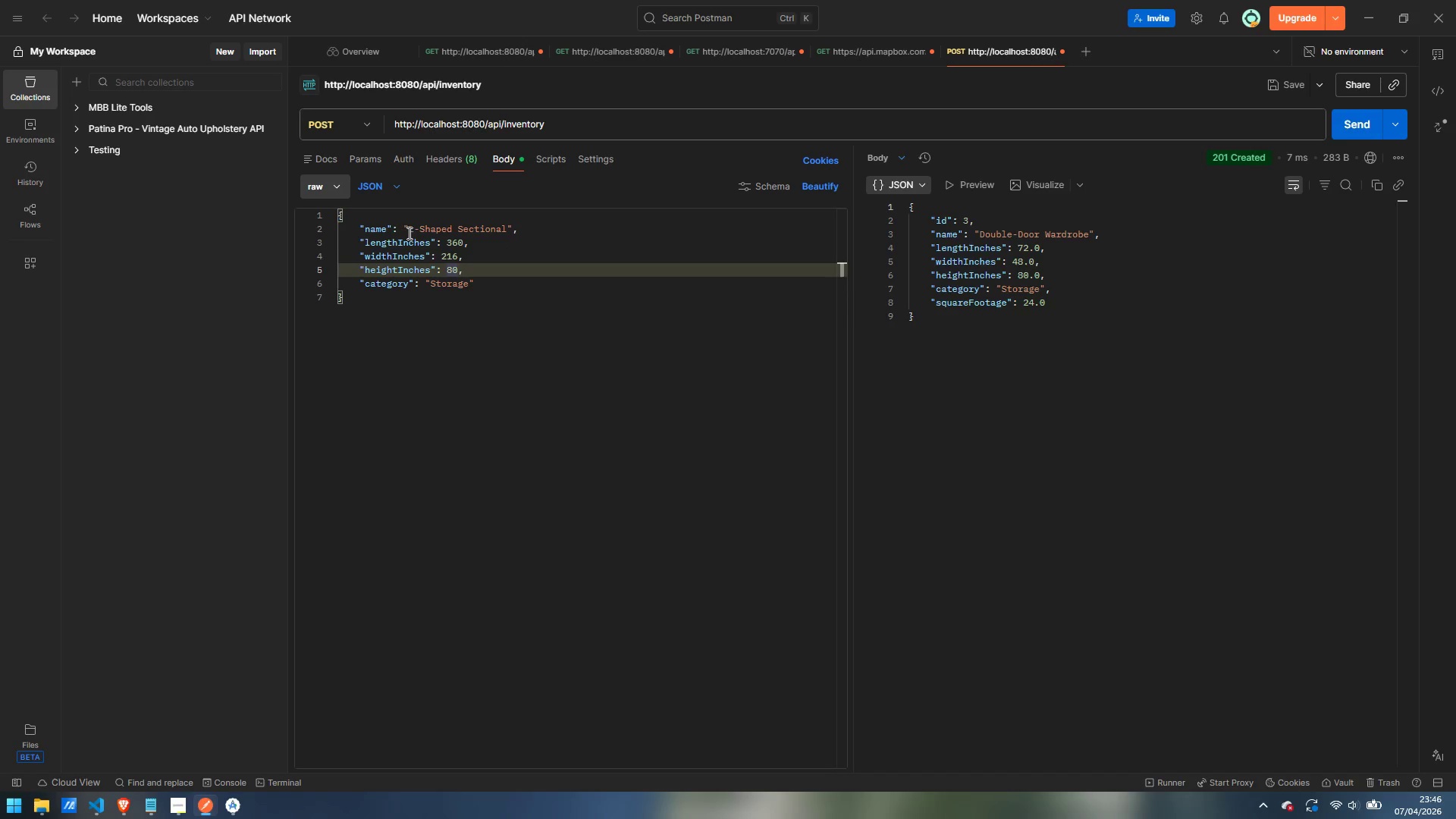 
key(Backspace)
key(Backspace)
type(36)
 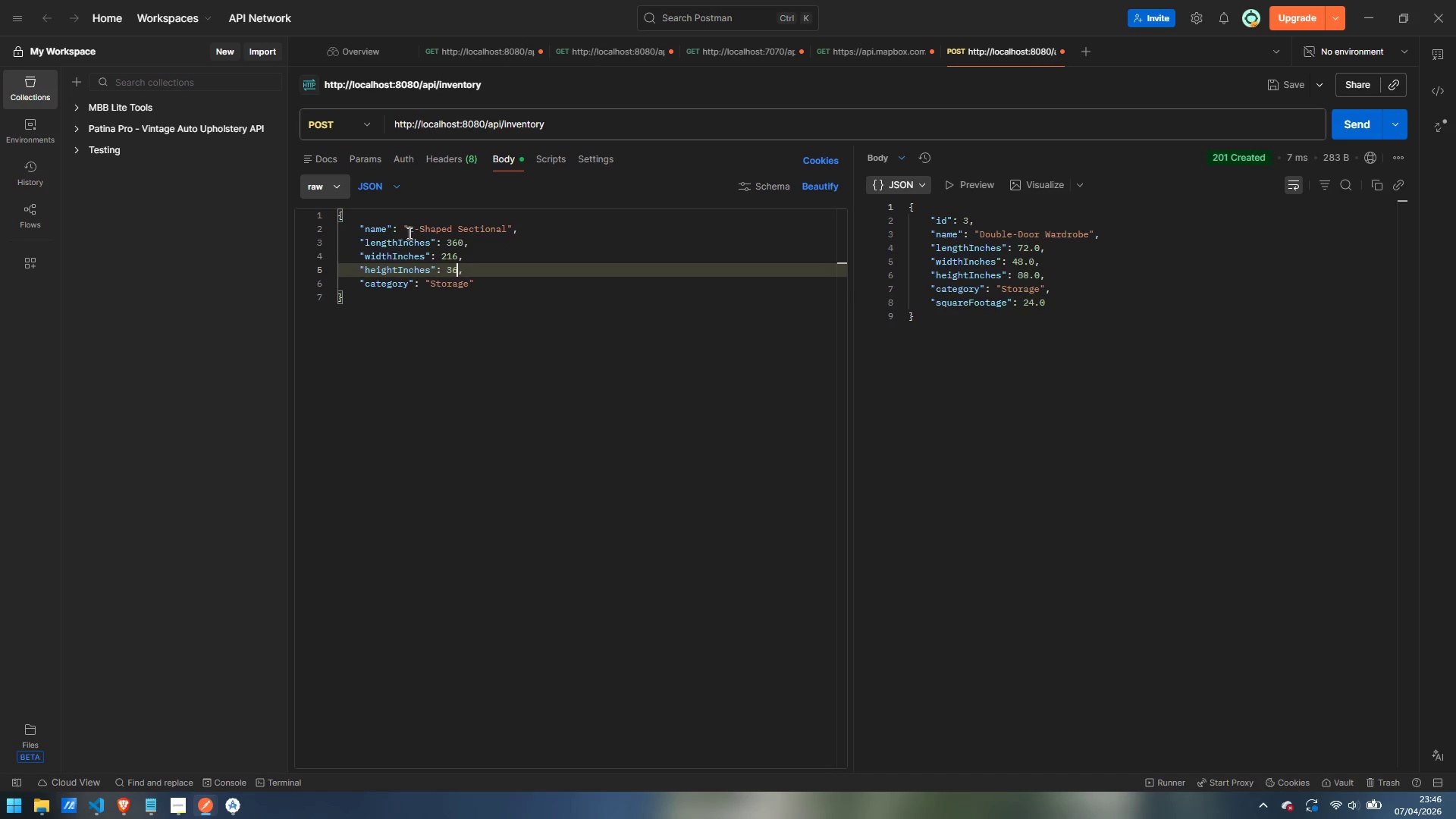 
key(ArrowDown)
 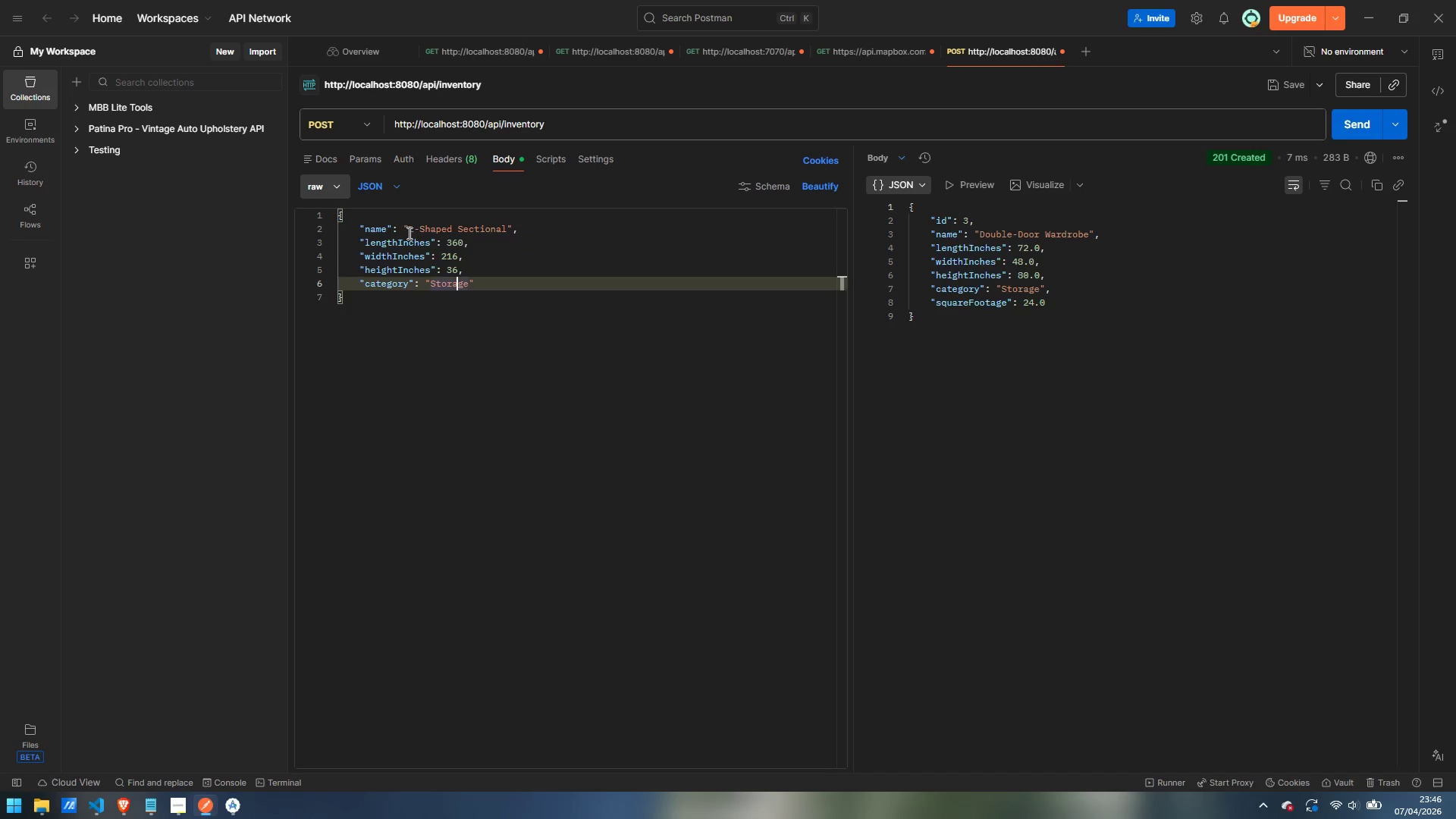 
key(Control+ControlLeft)
 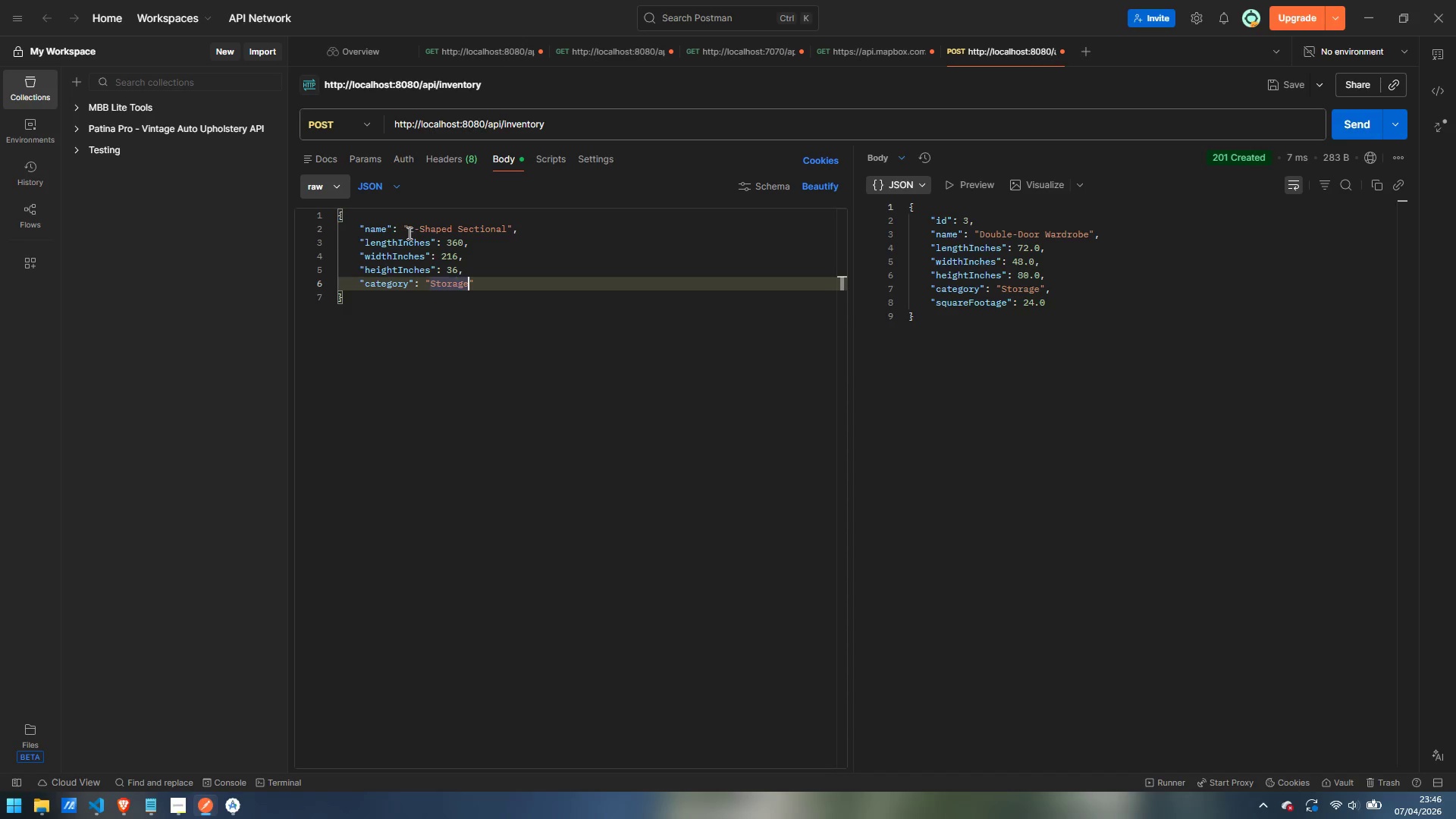 
key(Control+ArrowRight)
 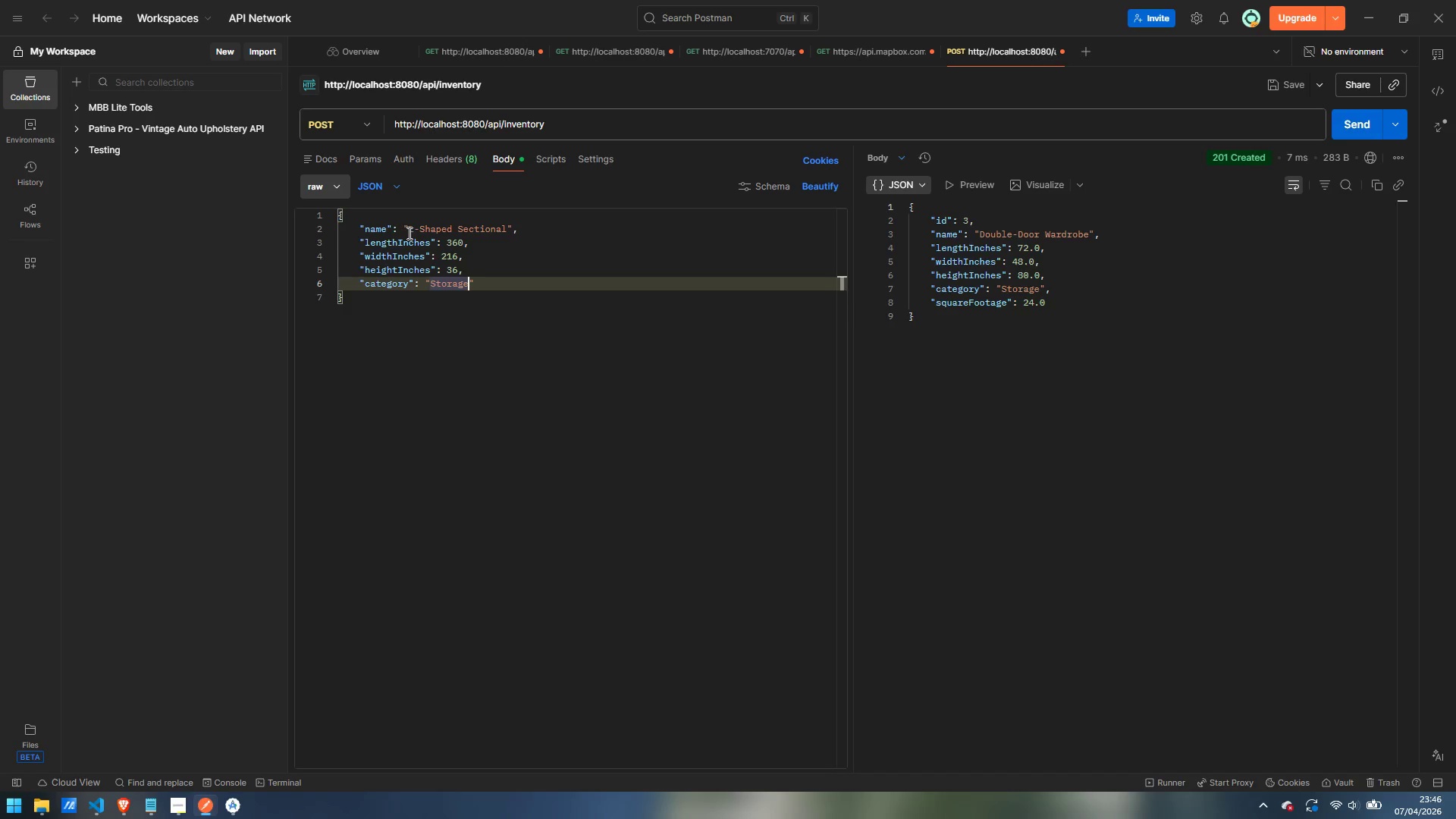 
key(Control+ControlLeft)
 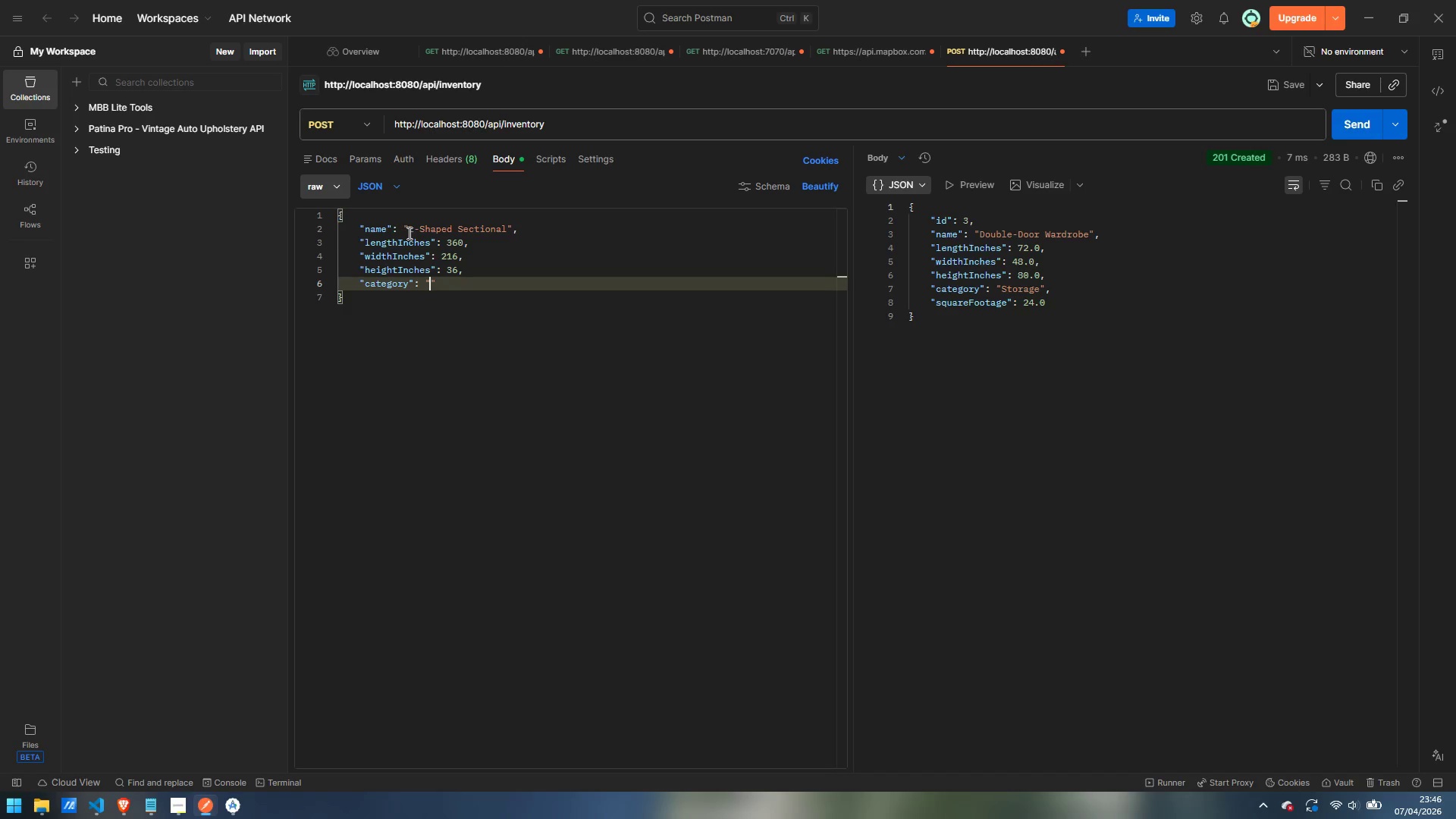 
key(Control+Backspace)
 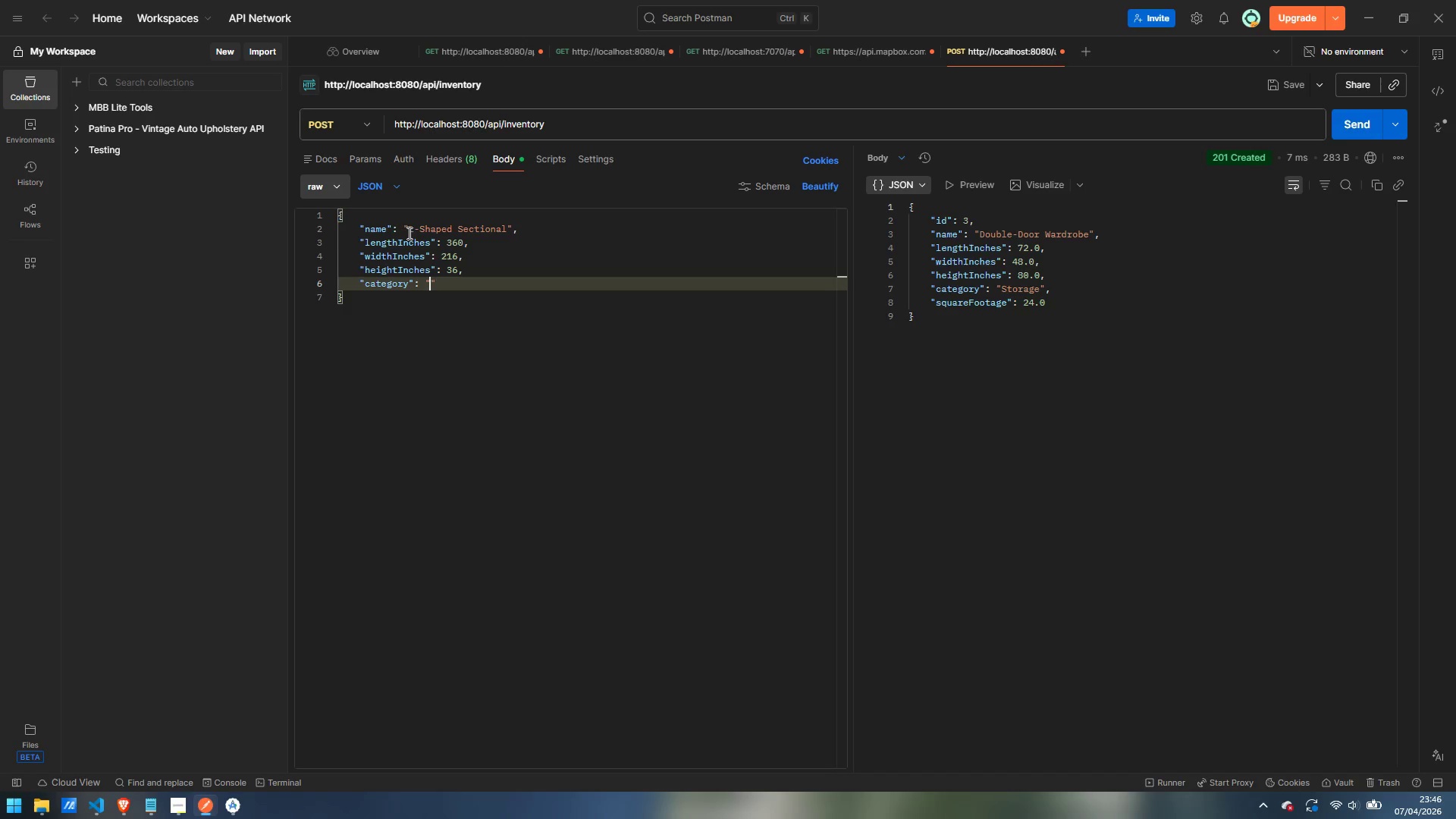 
type(Seating)
 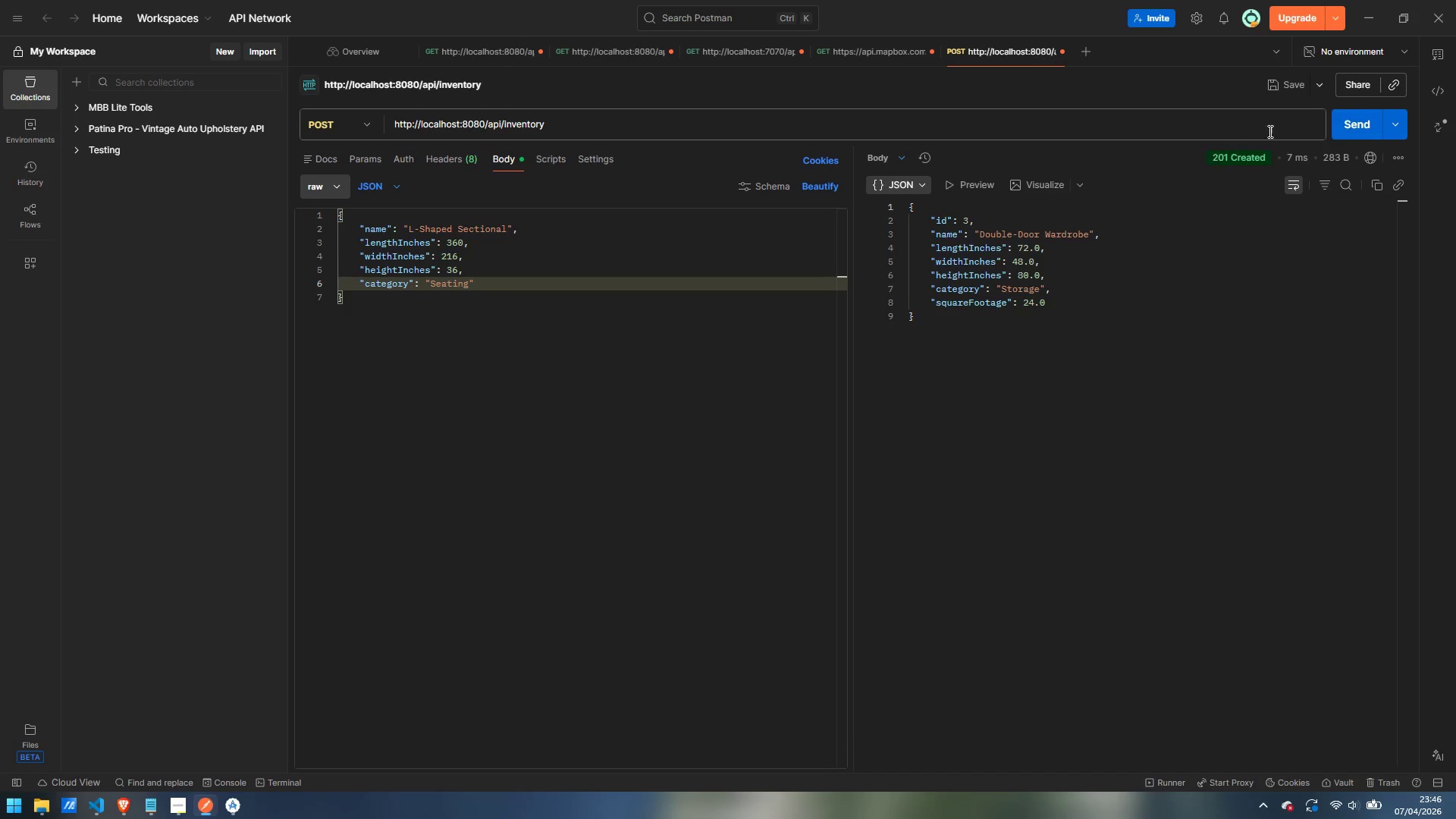 
left_click([1357, 133])
 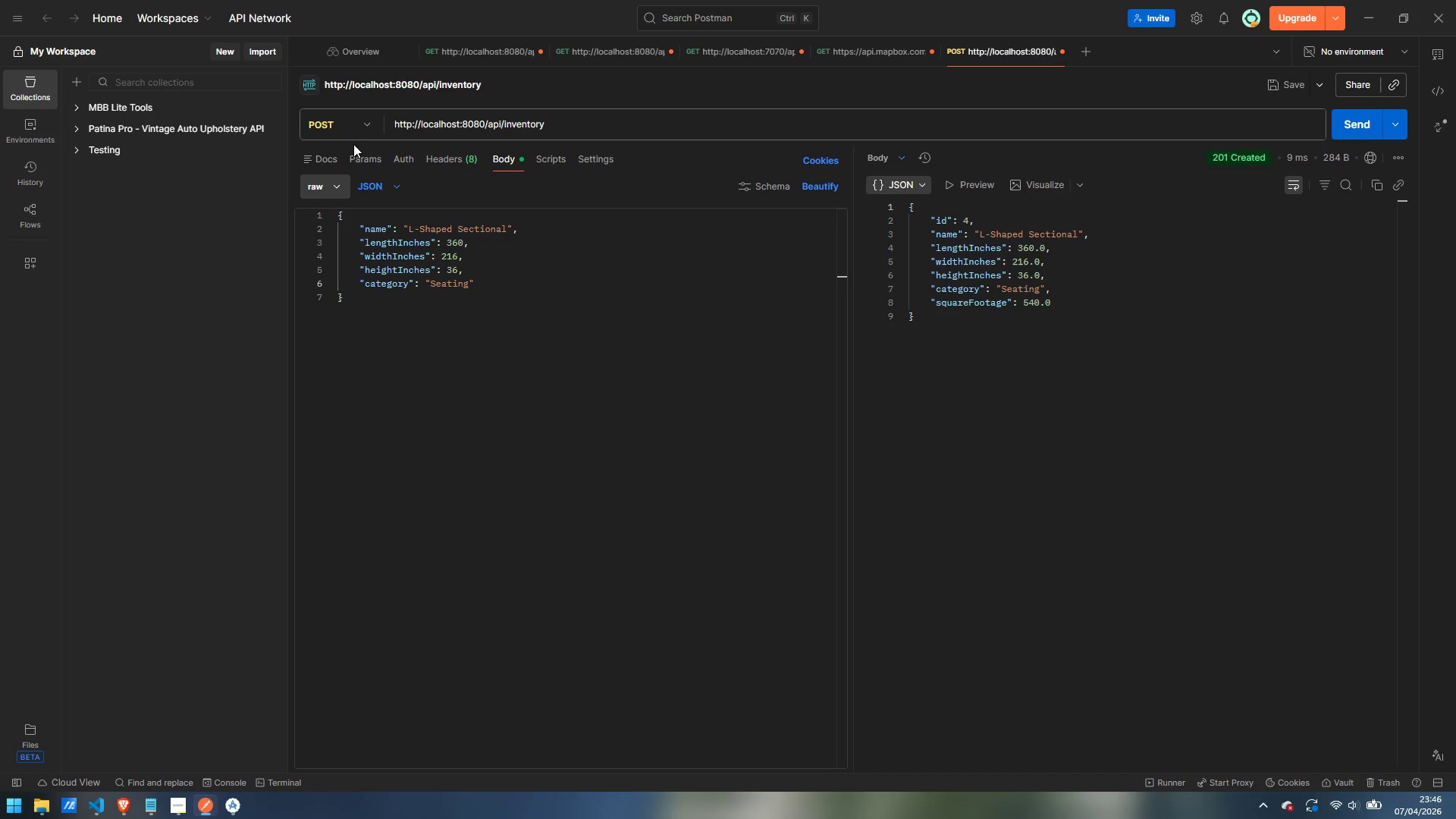 
left_click([368, 122])
 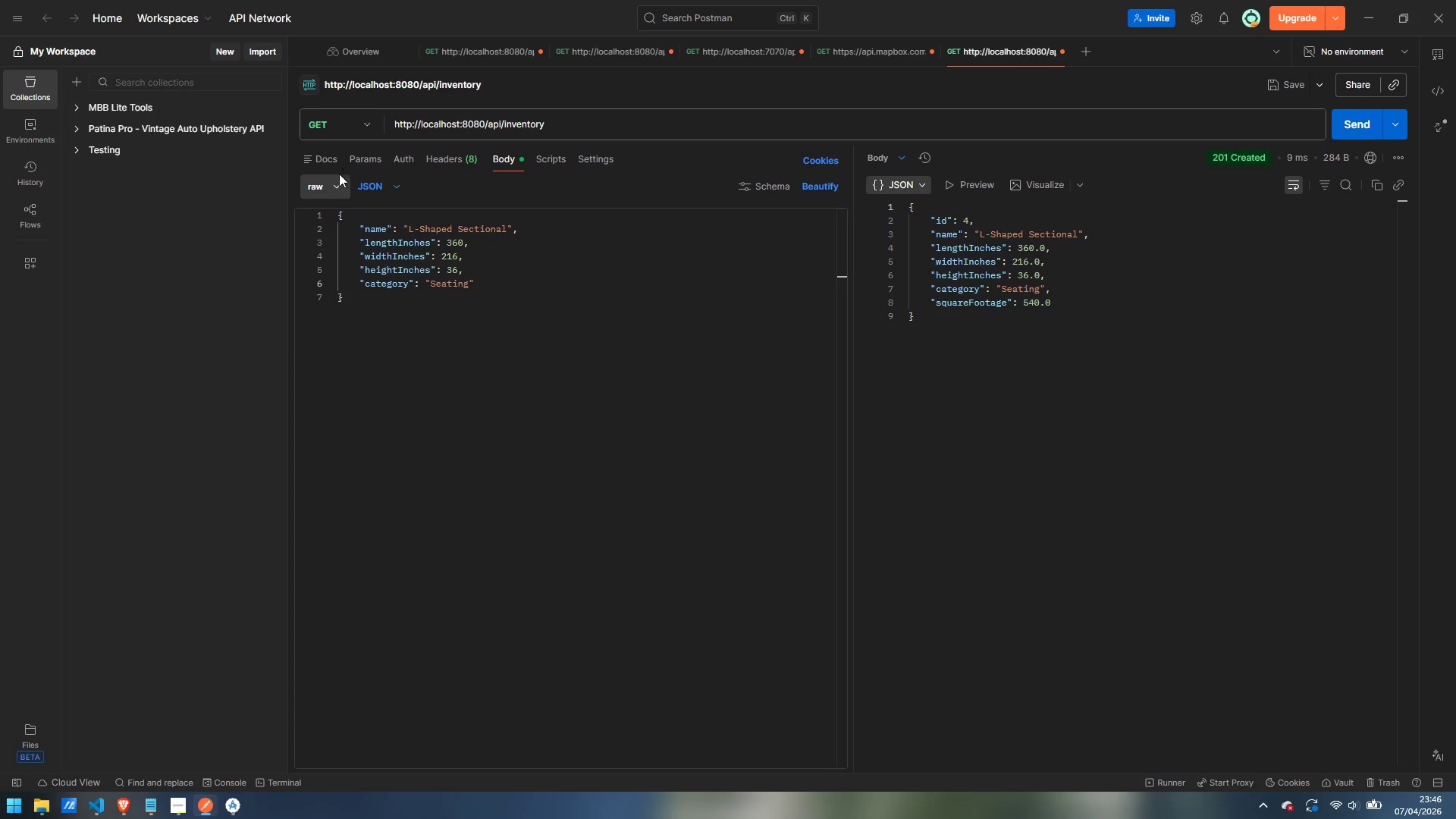 
double_click([333, 185])
 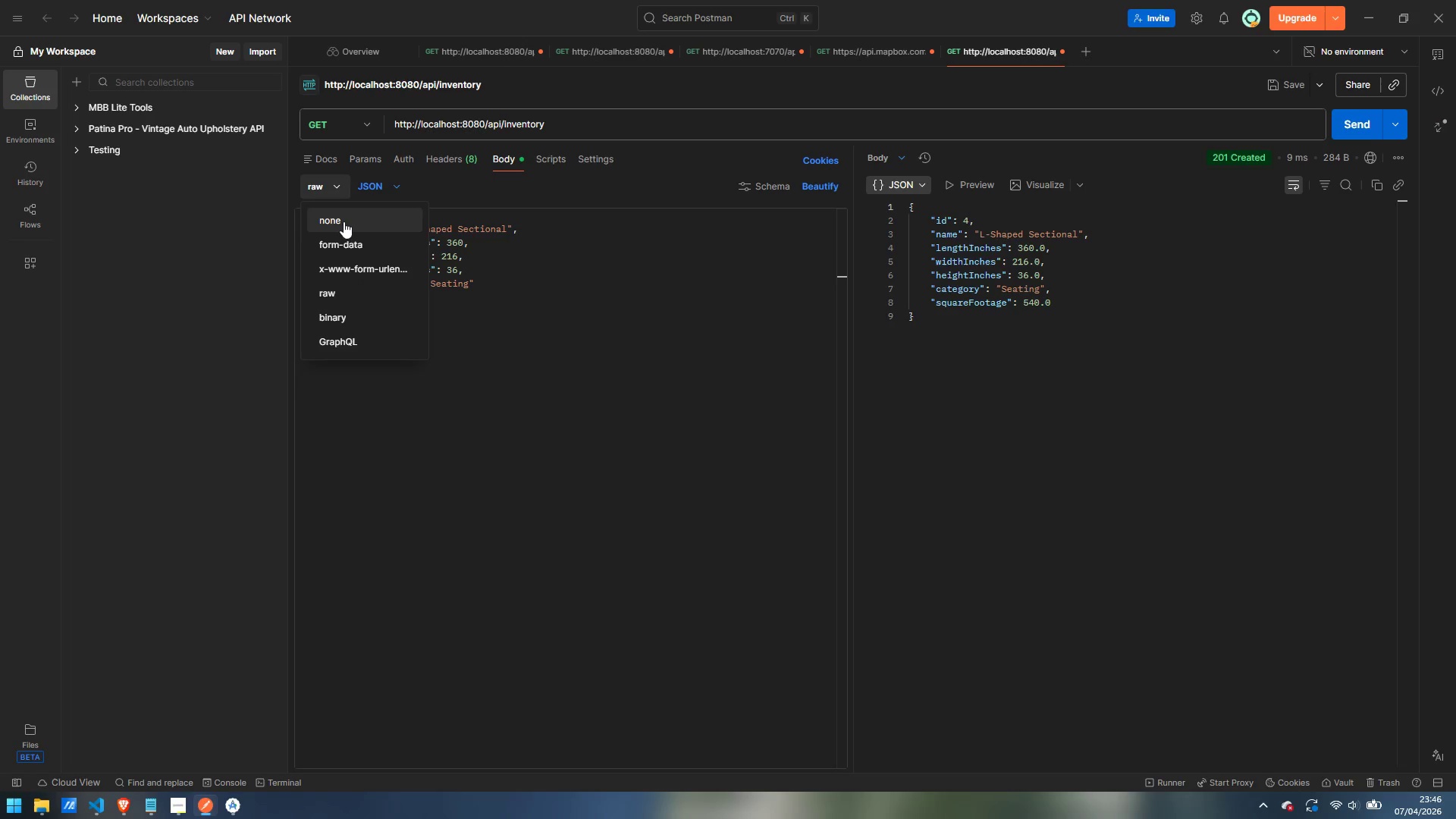 
left_click([344, 221])
 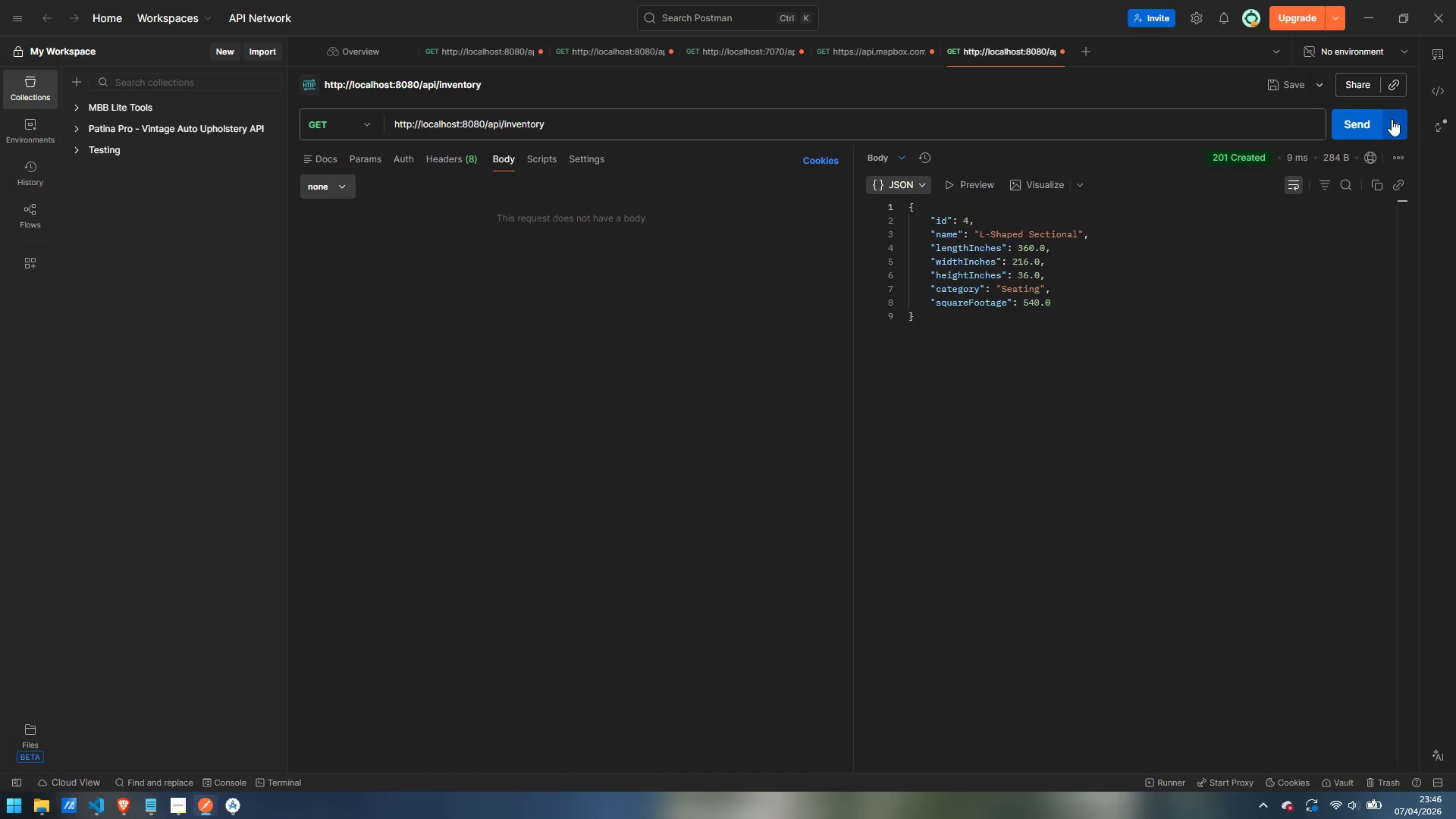 
left_click([1372, 124])
 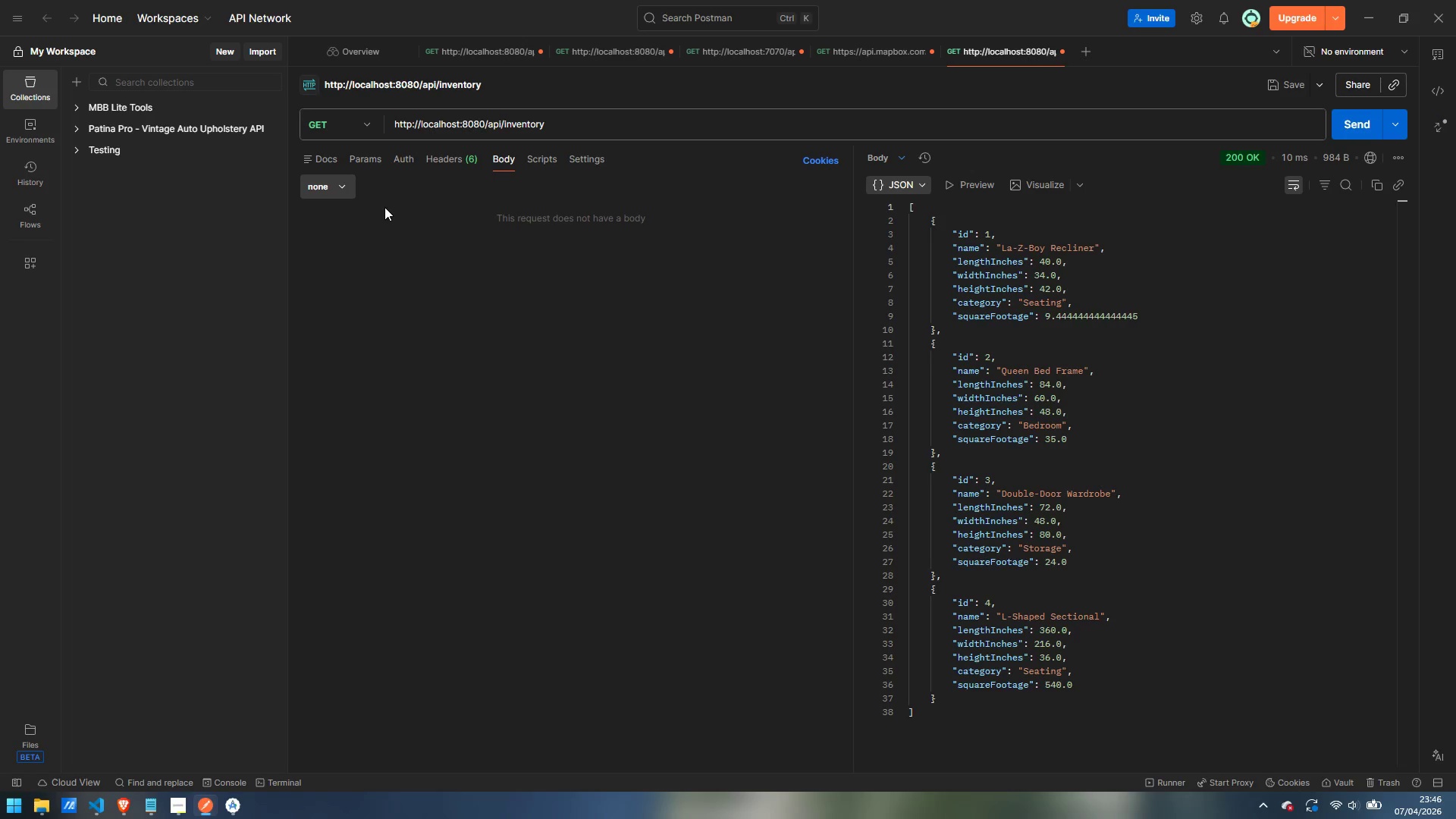 
wait(18.38)
 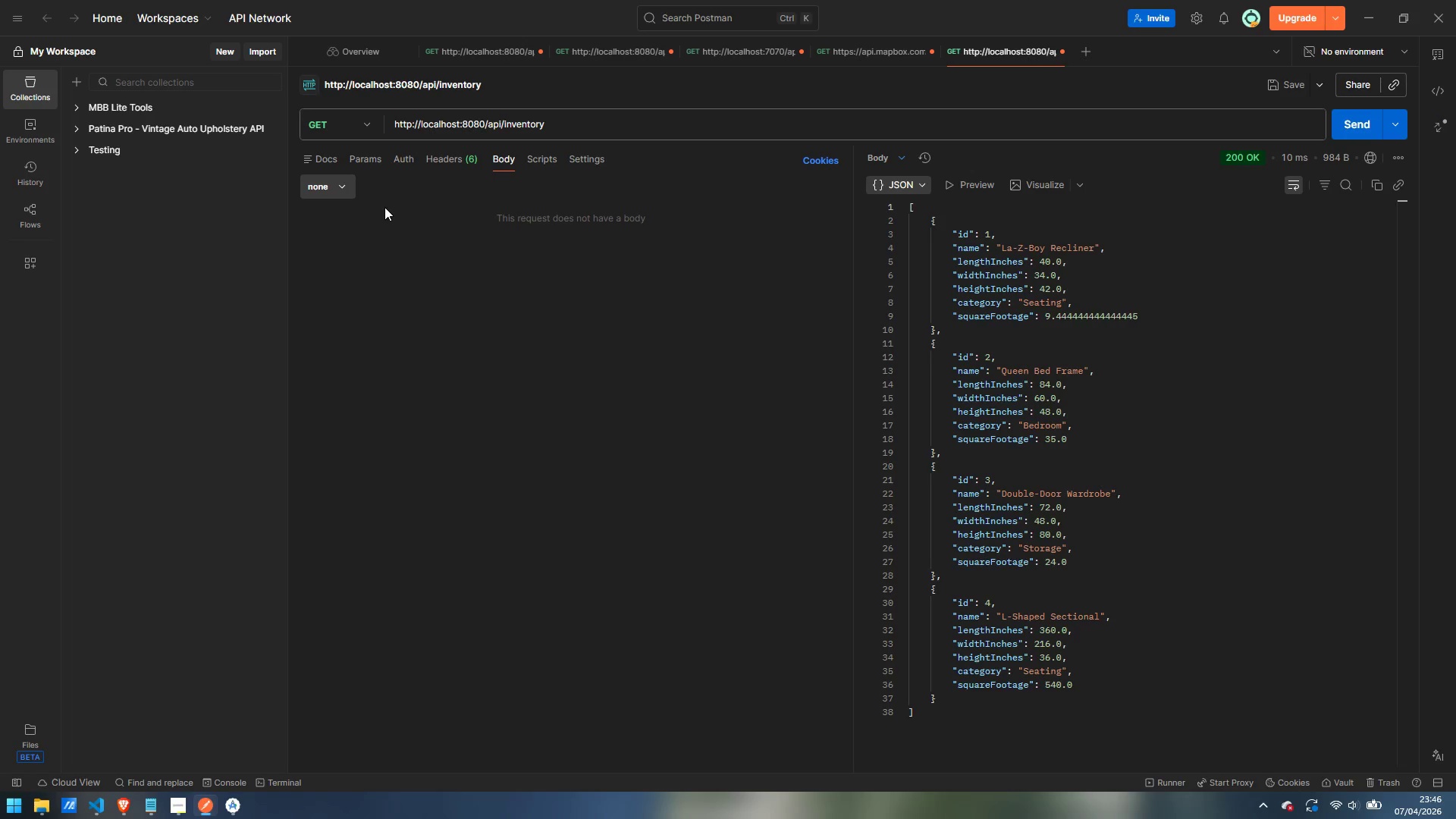 
left_click([366, 128])
 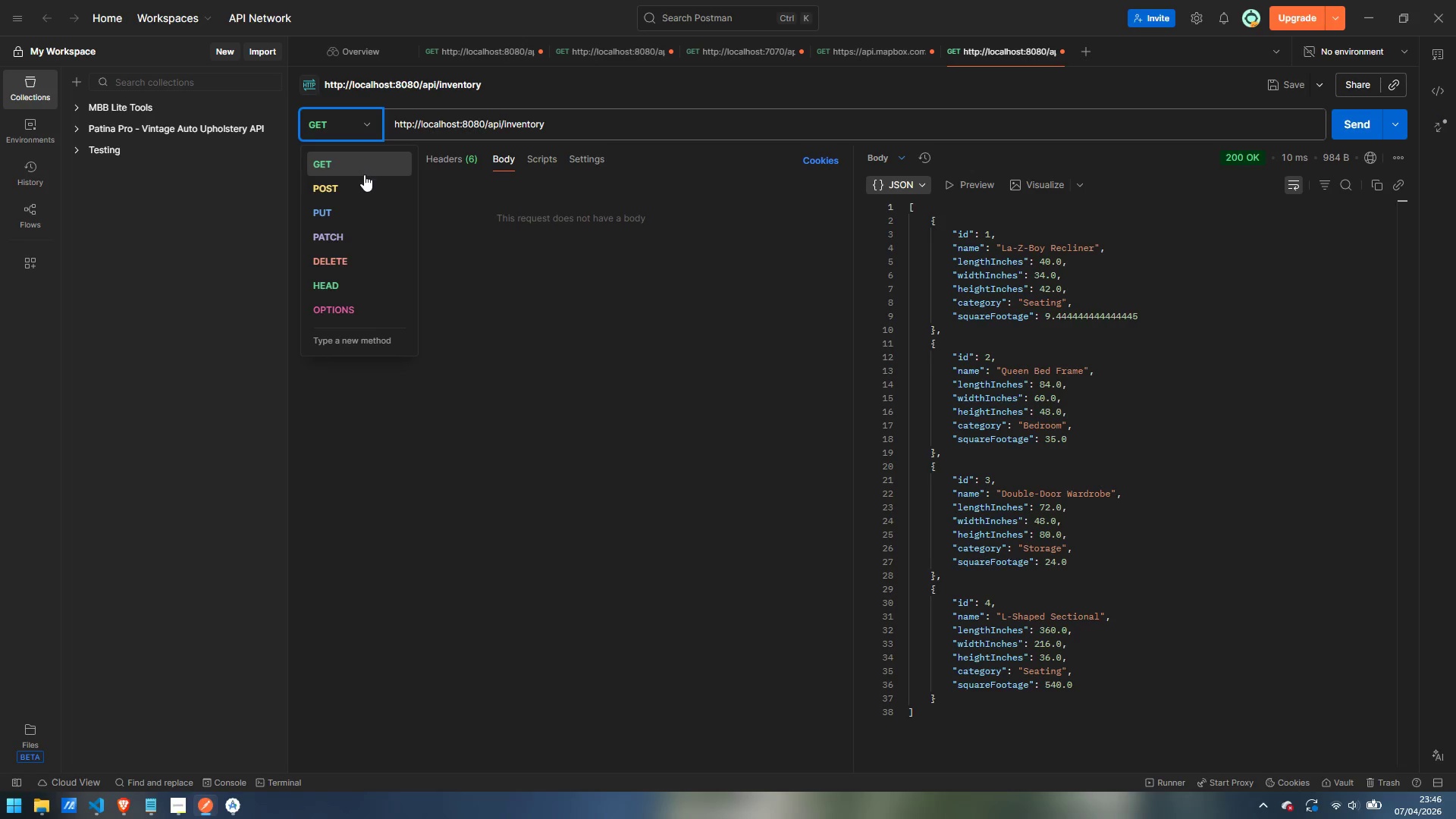 
left_click([364, 187])
 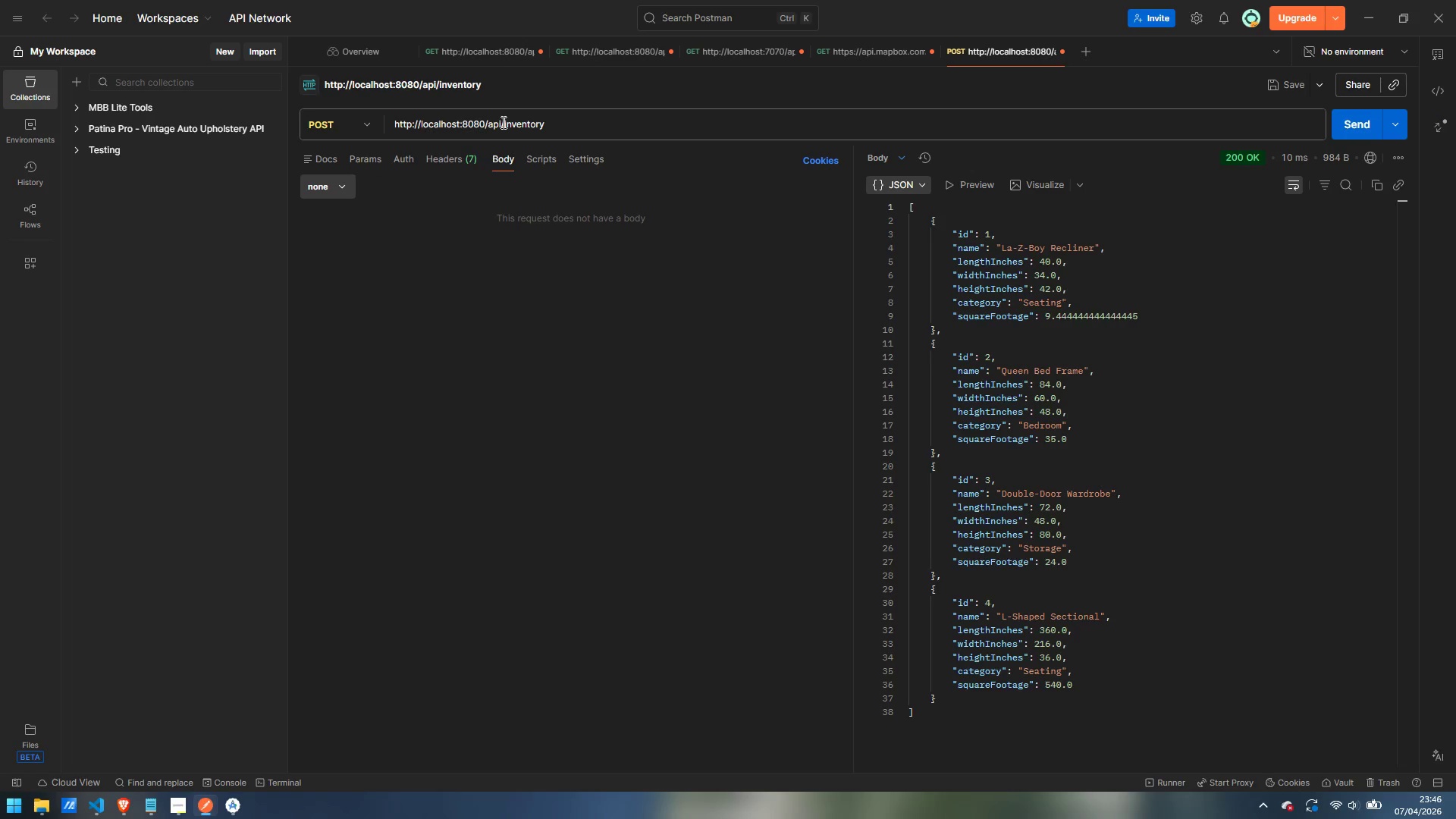 
left_click_drag(start_coordinate=[502, 122], to_coordinate=[574, 120])
 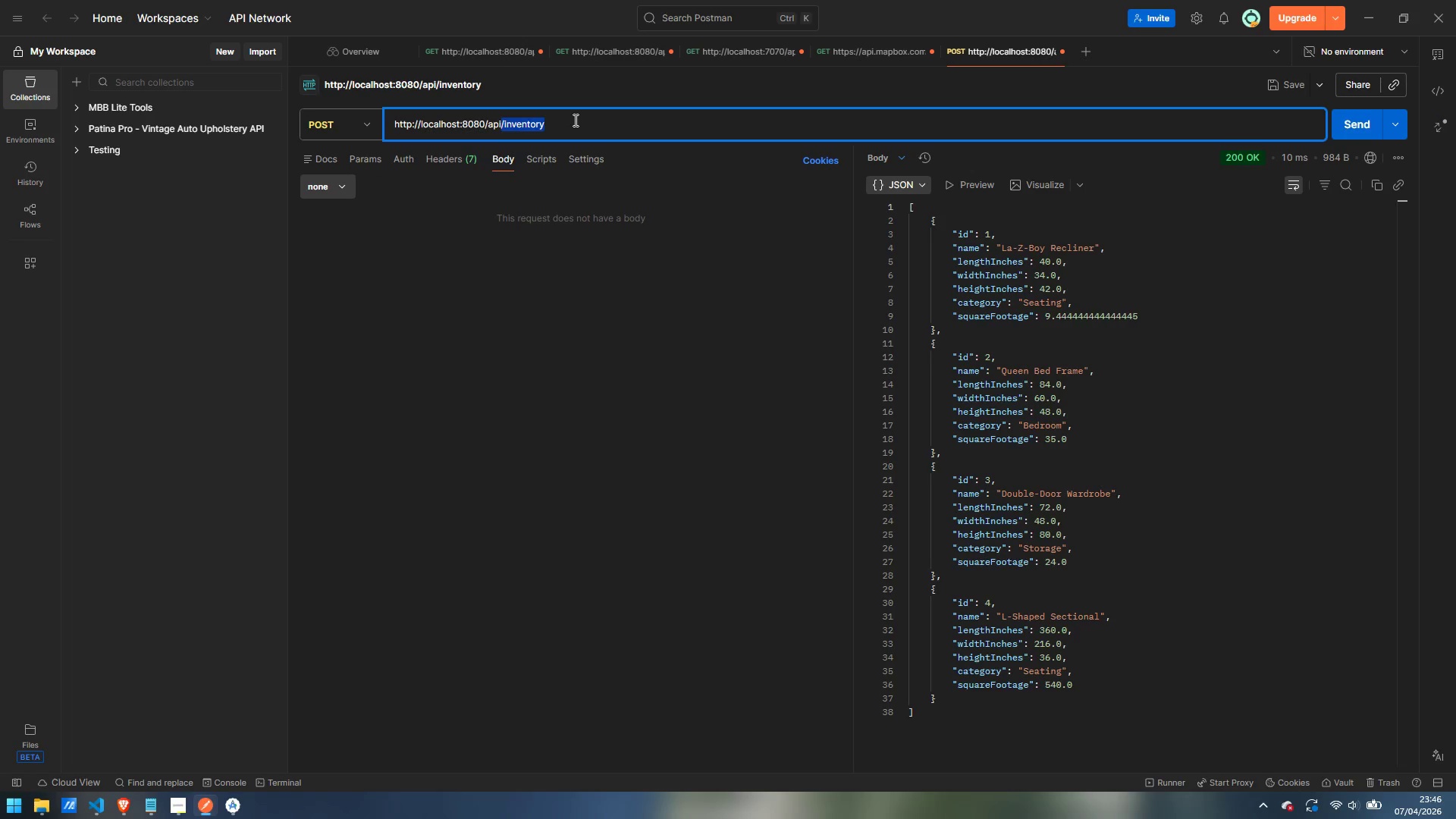 
key(ArrowRight)
 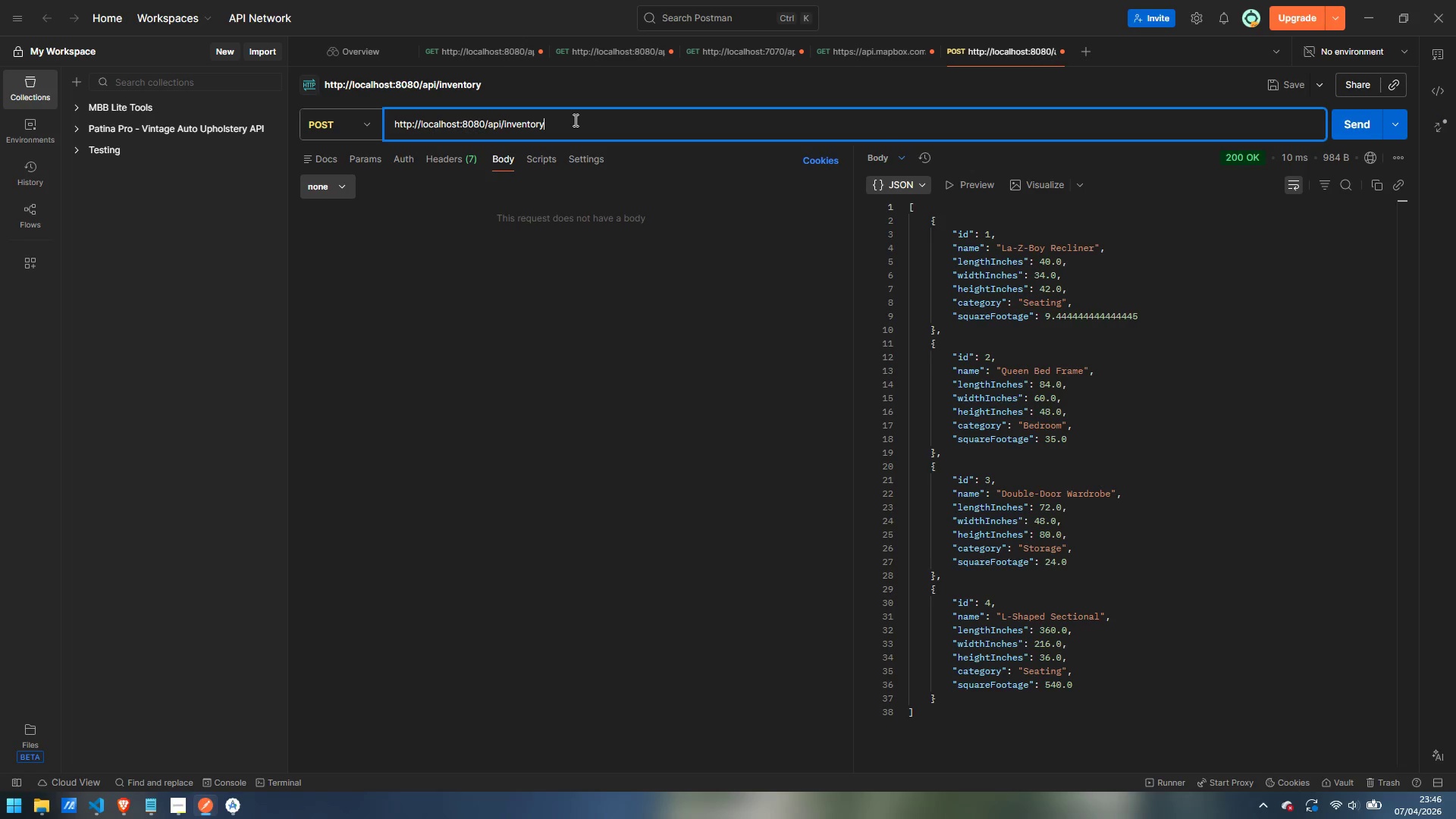 
key(Control+Backspace)
 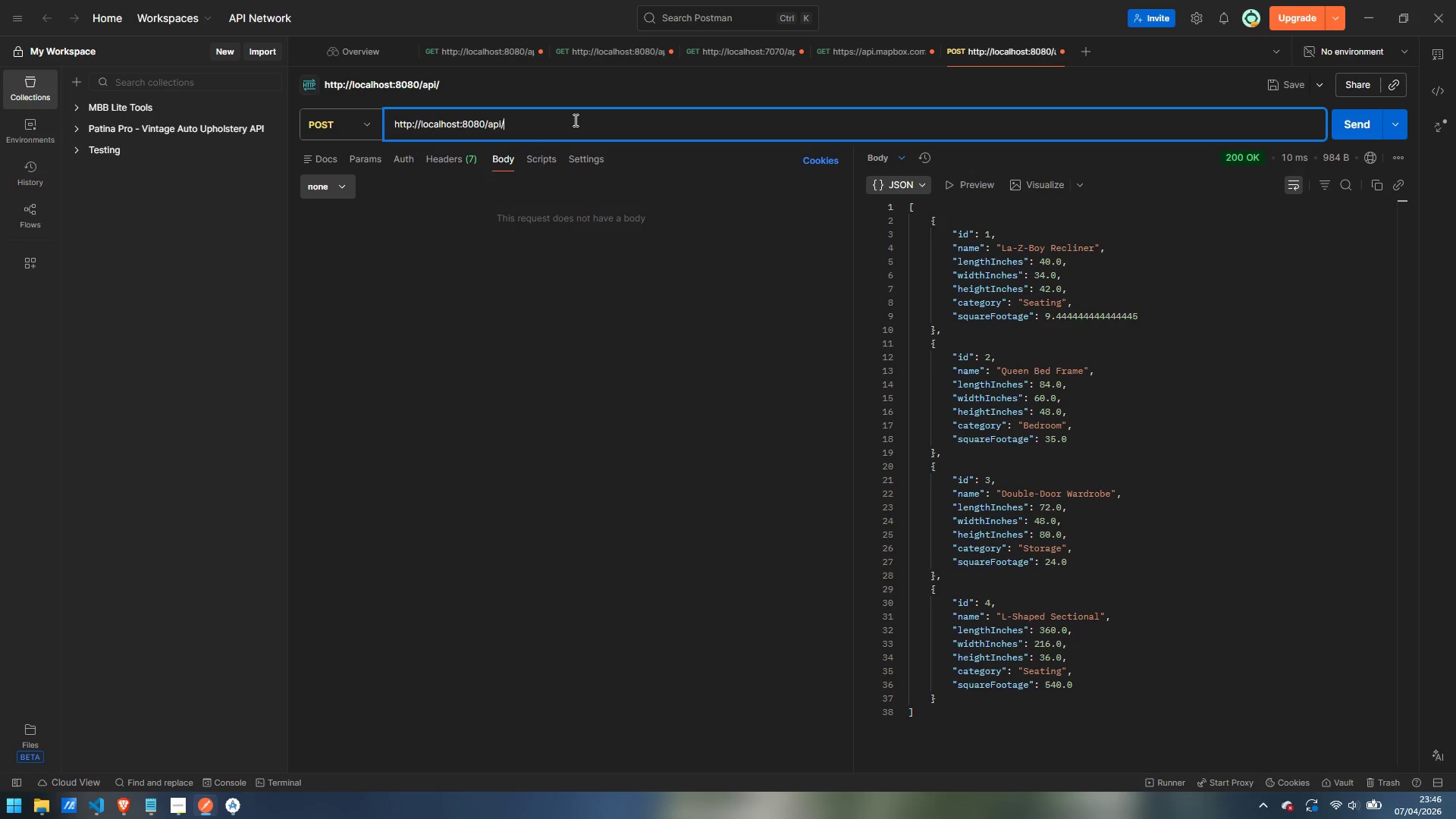 
type(fit-check)
 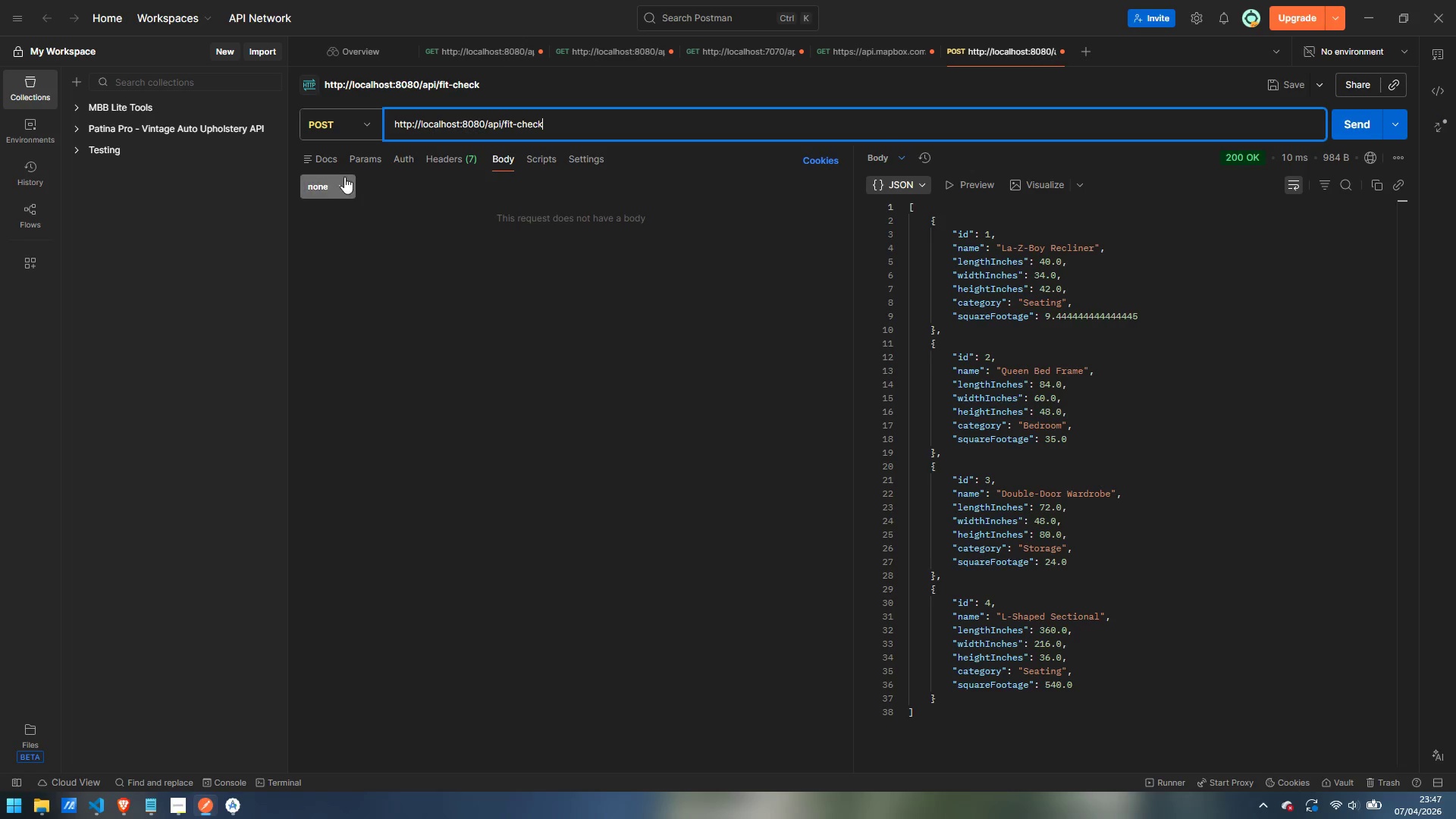 
left_click([328, 181])
 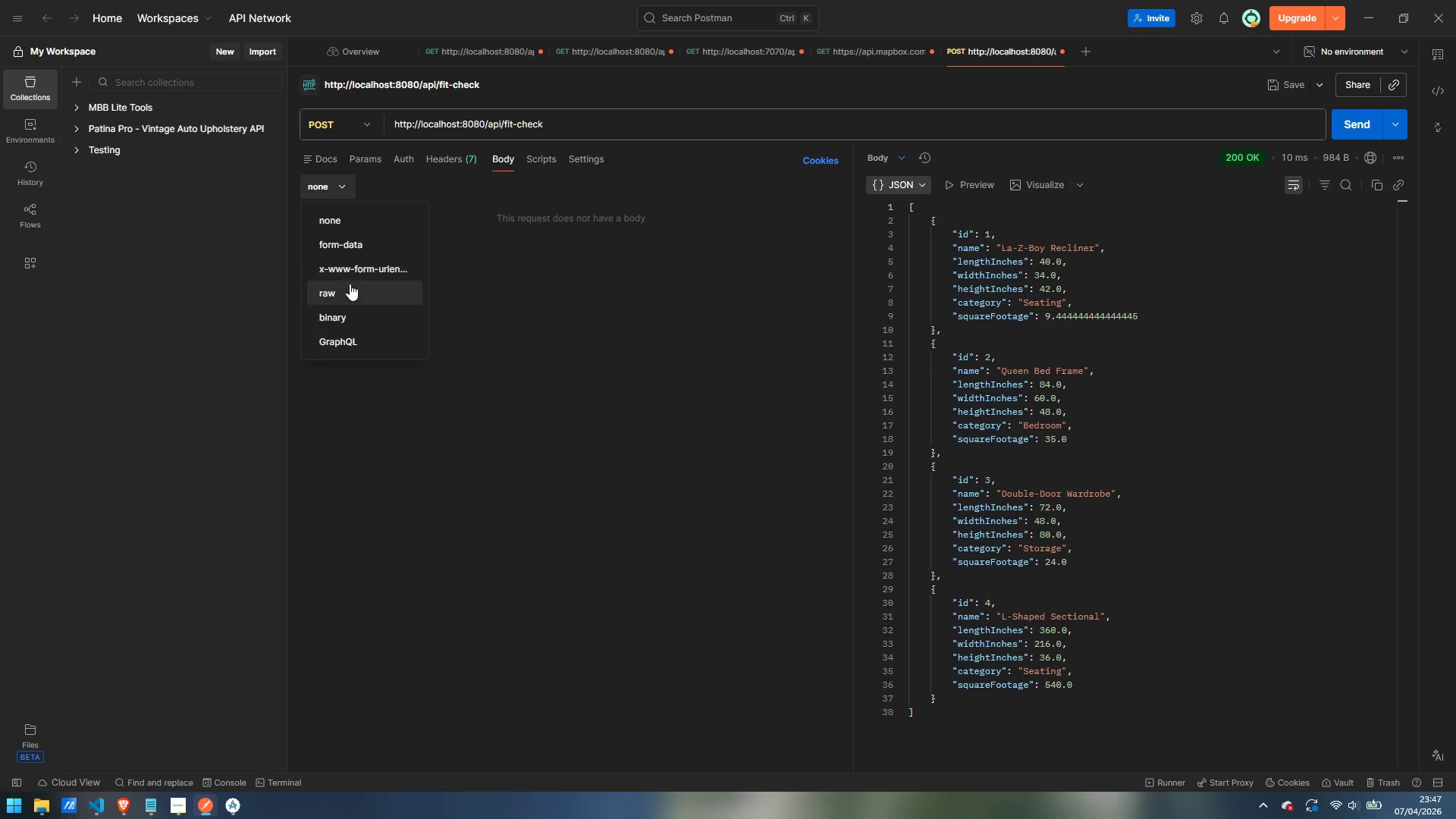 
left_click([350, 287])
 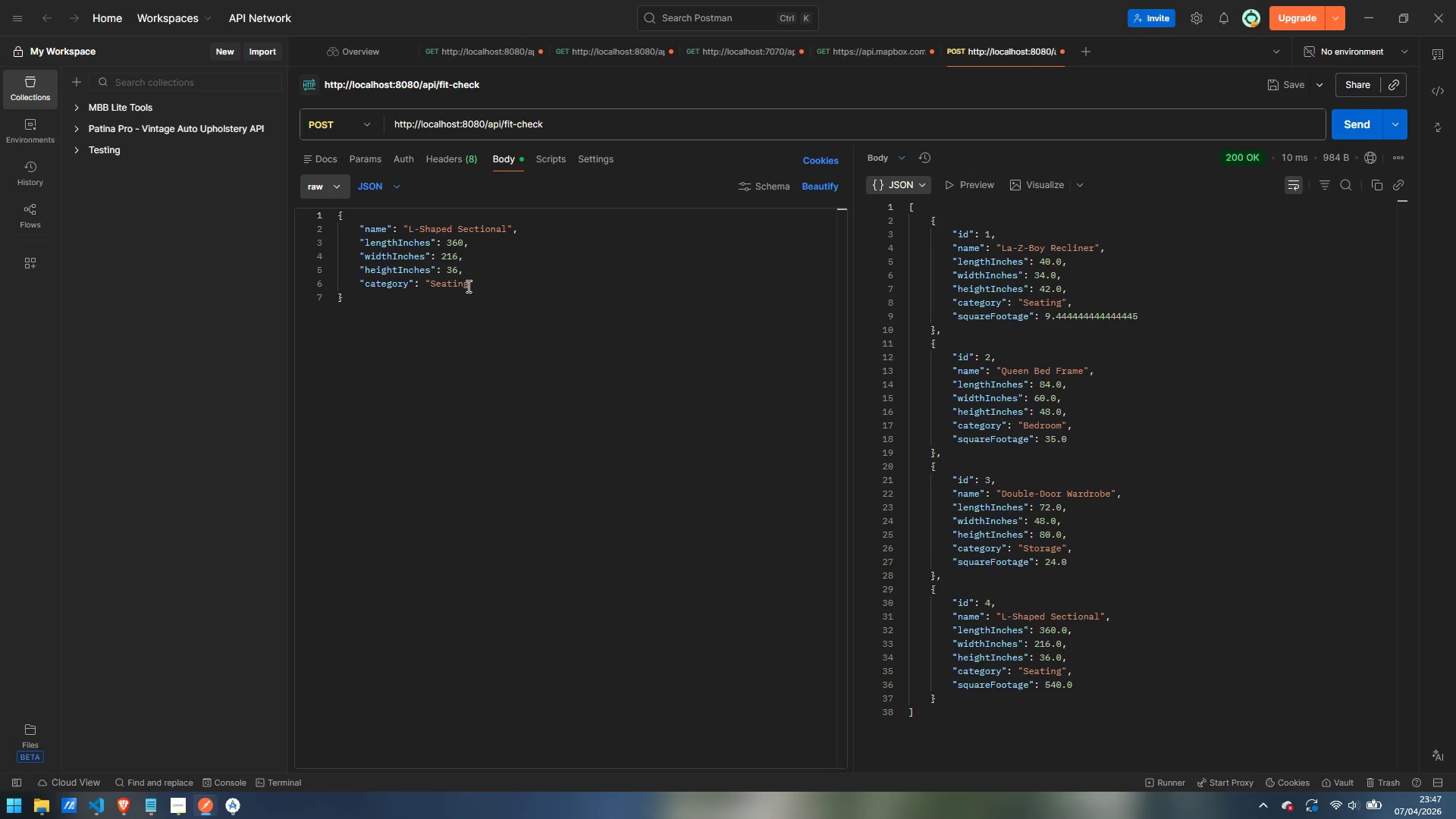 
left_click_drag(start_coordinate=[497, 286], to_coordinate=[357, 231])
 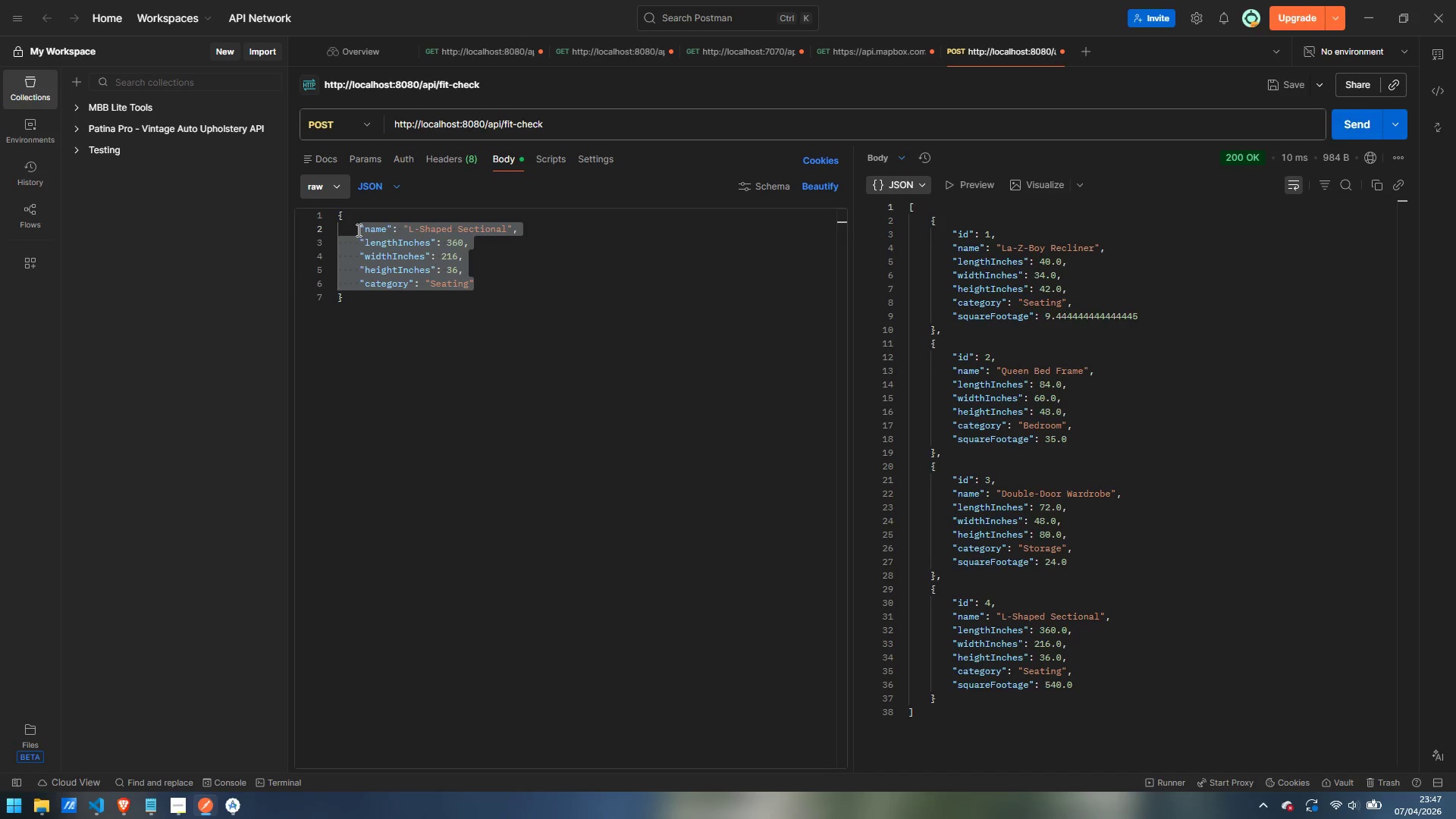 
key(Backspace)
 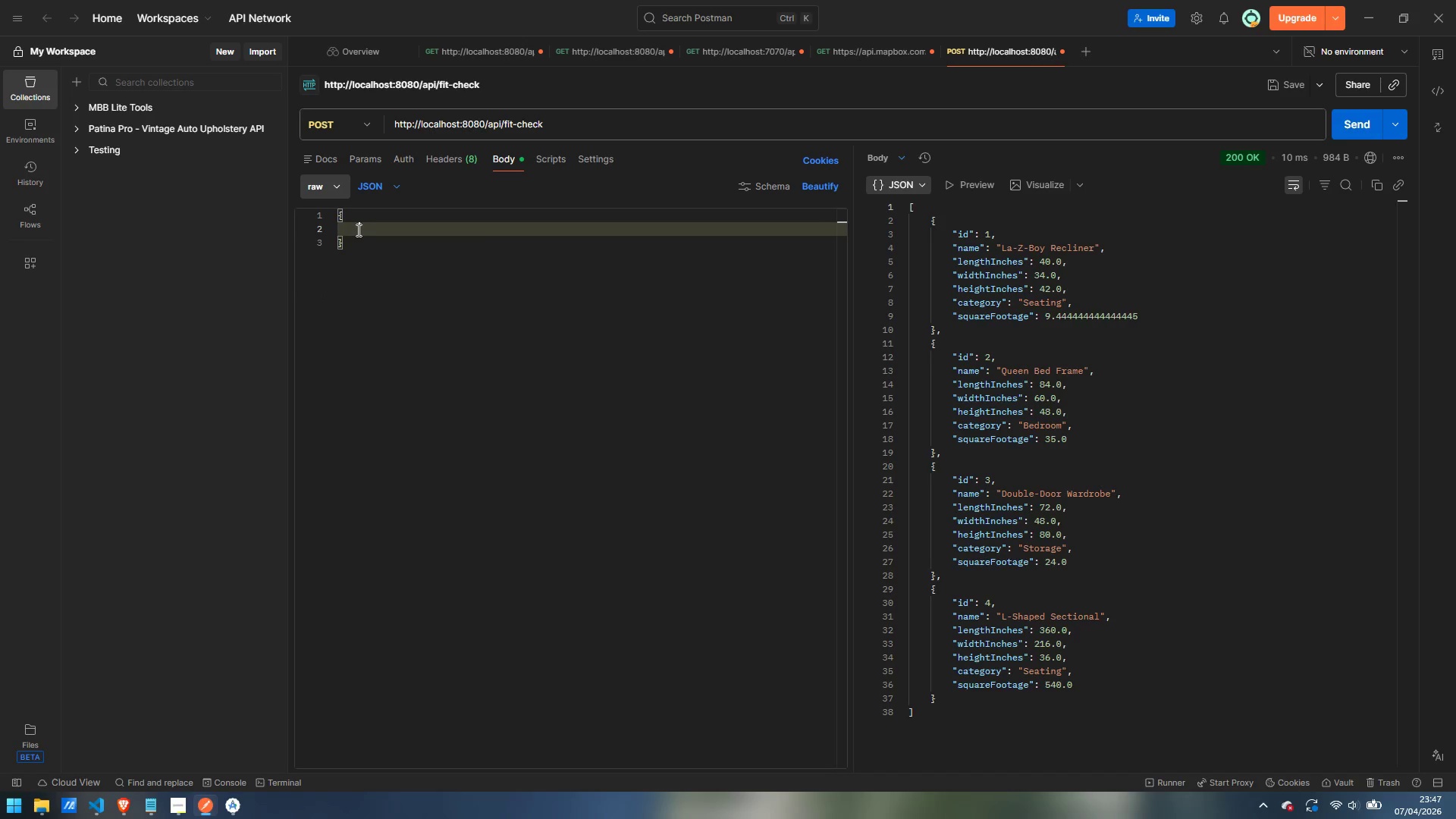 
wait(5.74)
 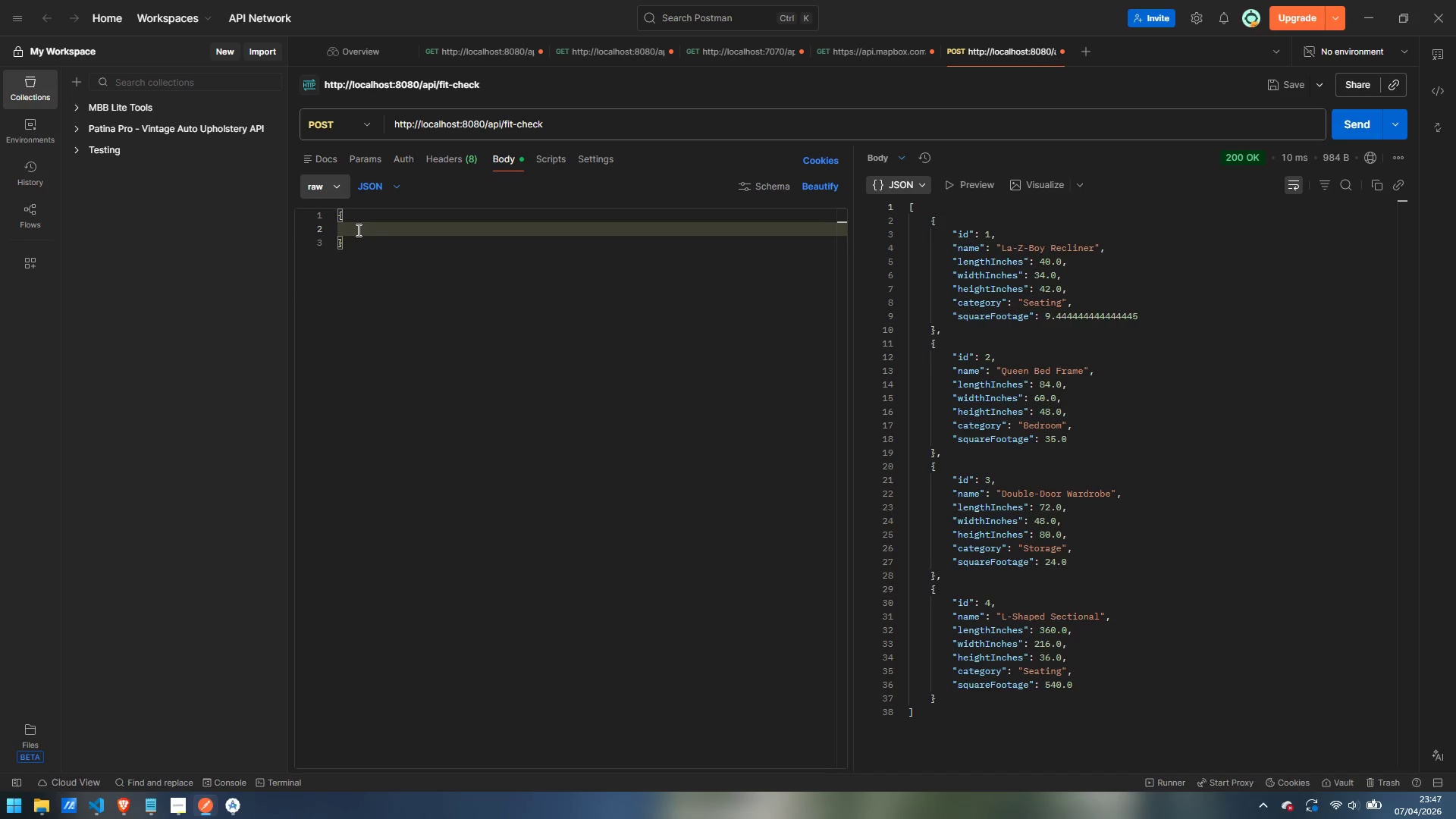 
type("unitTemplte)
key(Backspace)
key(Backspace)
type(ateId)
 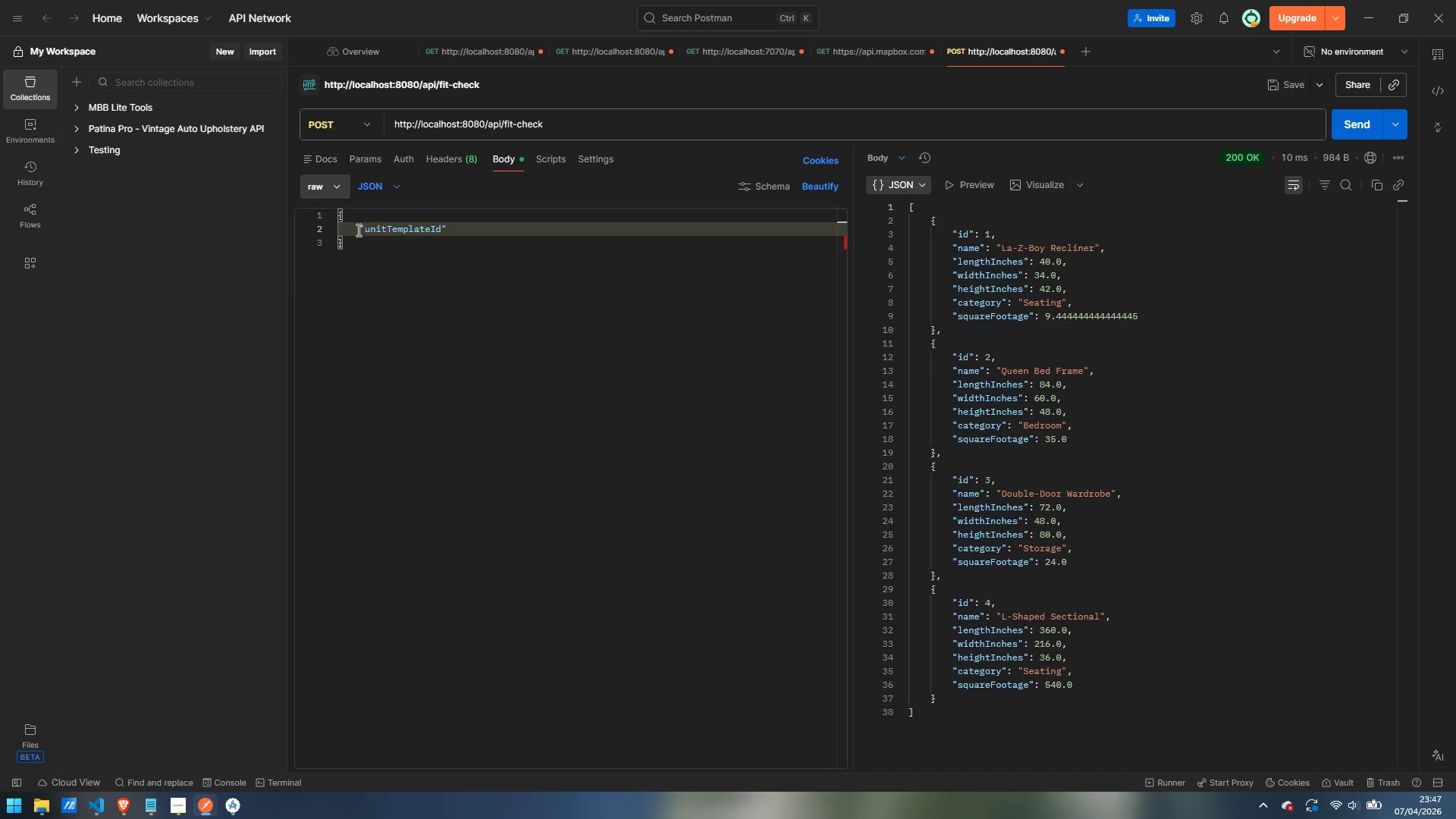 
key(ArrowRight)
 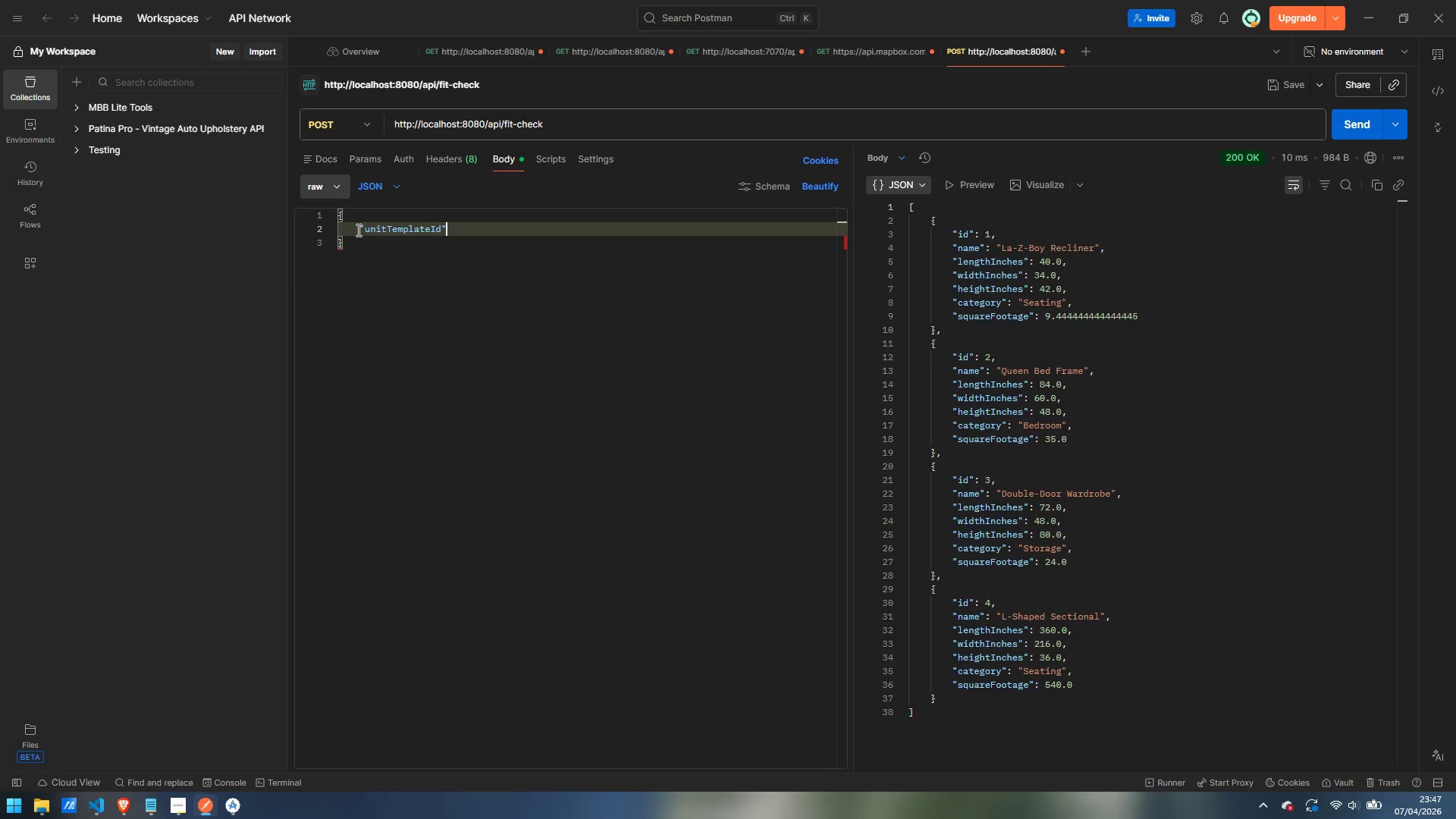 
key(Shift+Semicolon)
 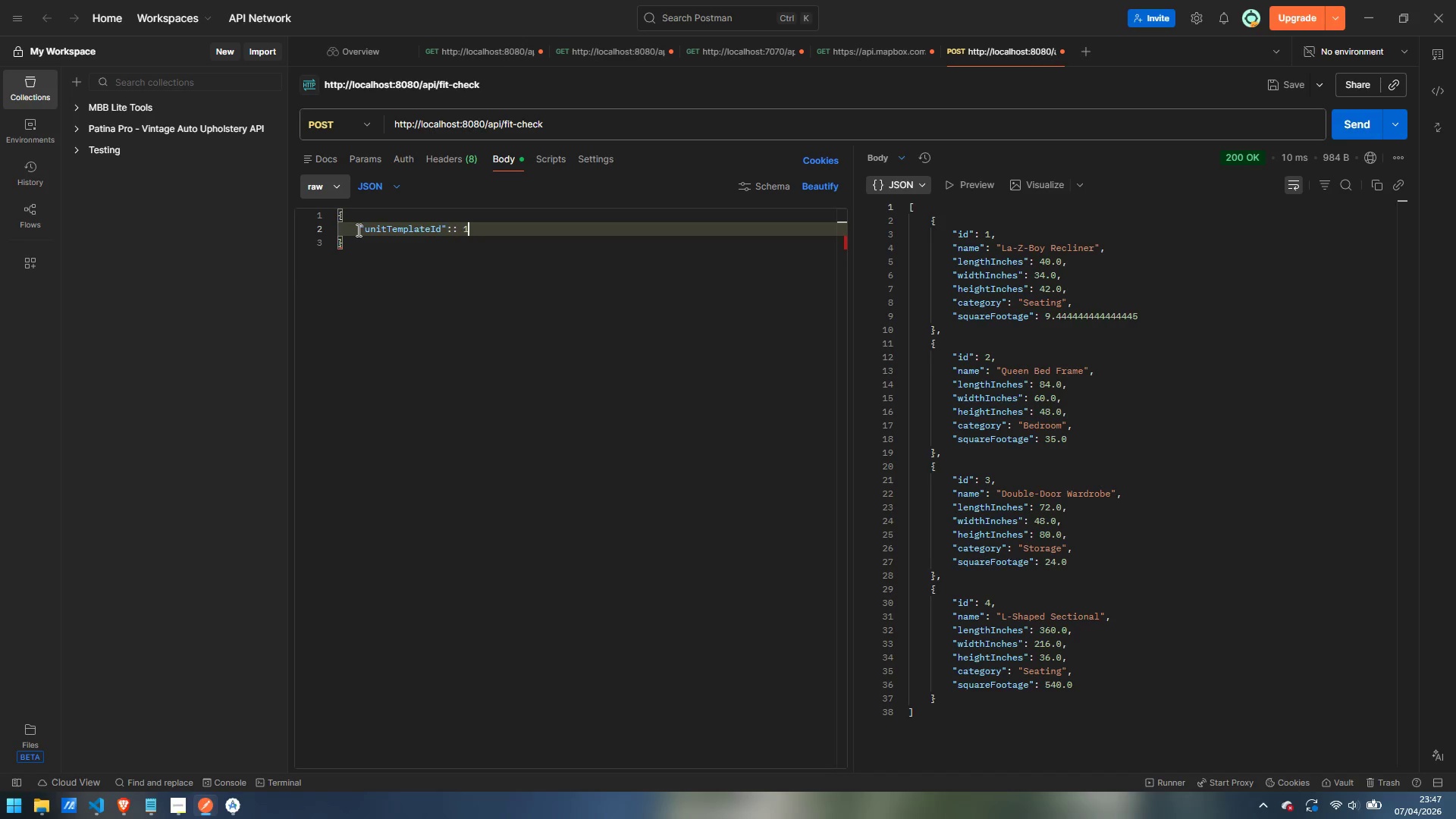 
key(Shift+Semicolon)
 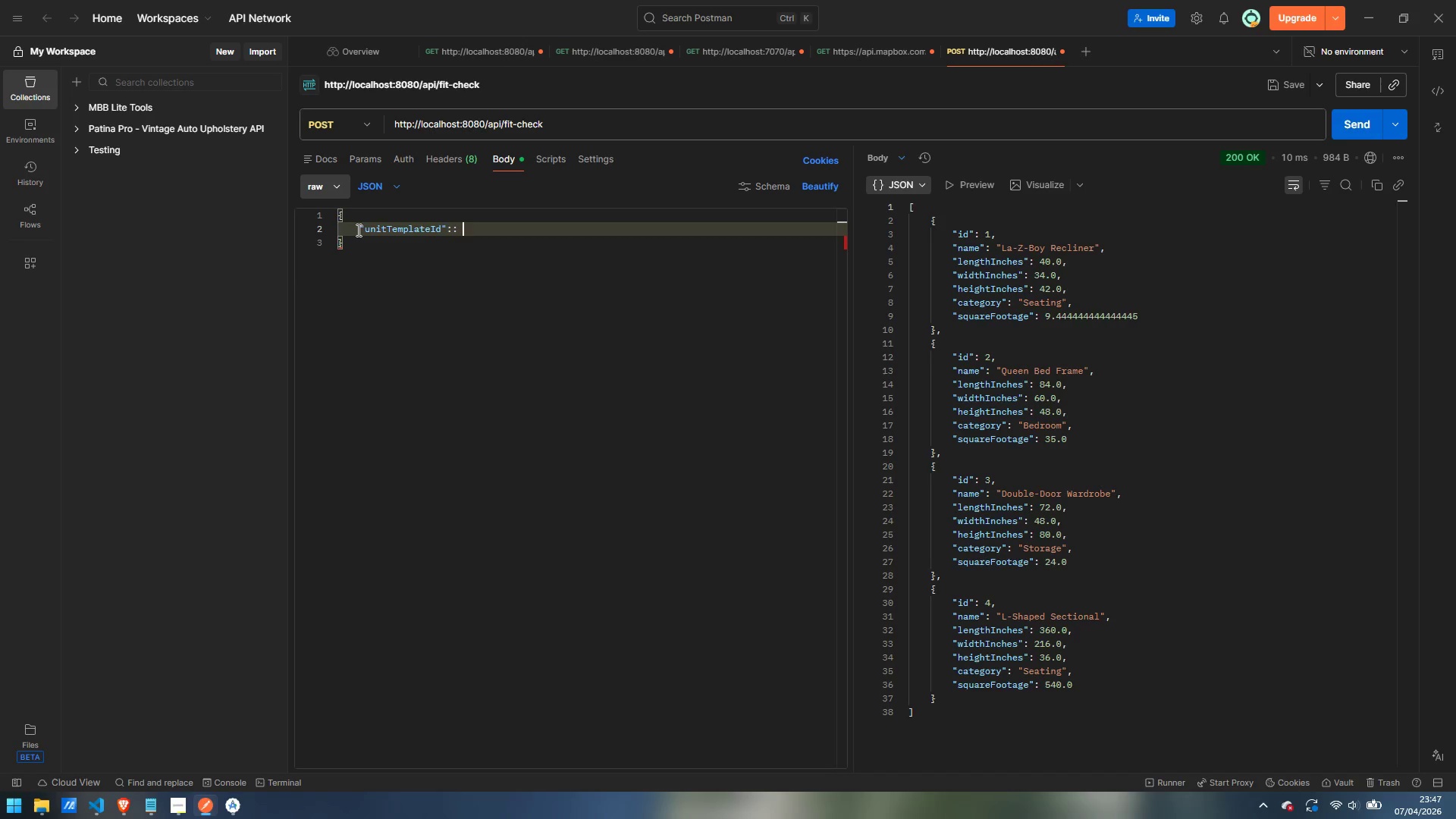 
key(Space)
 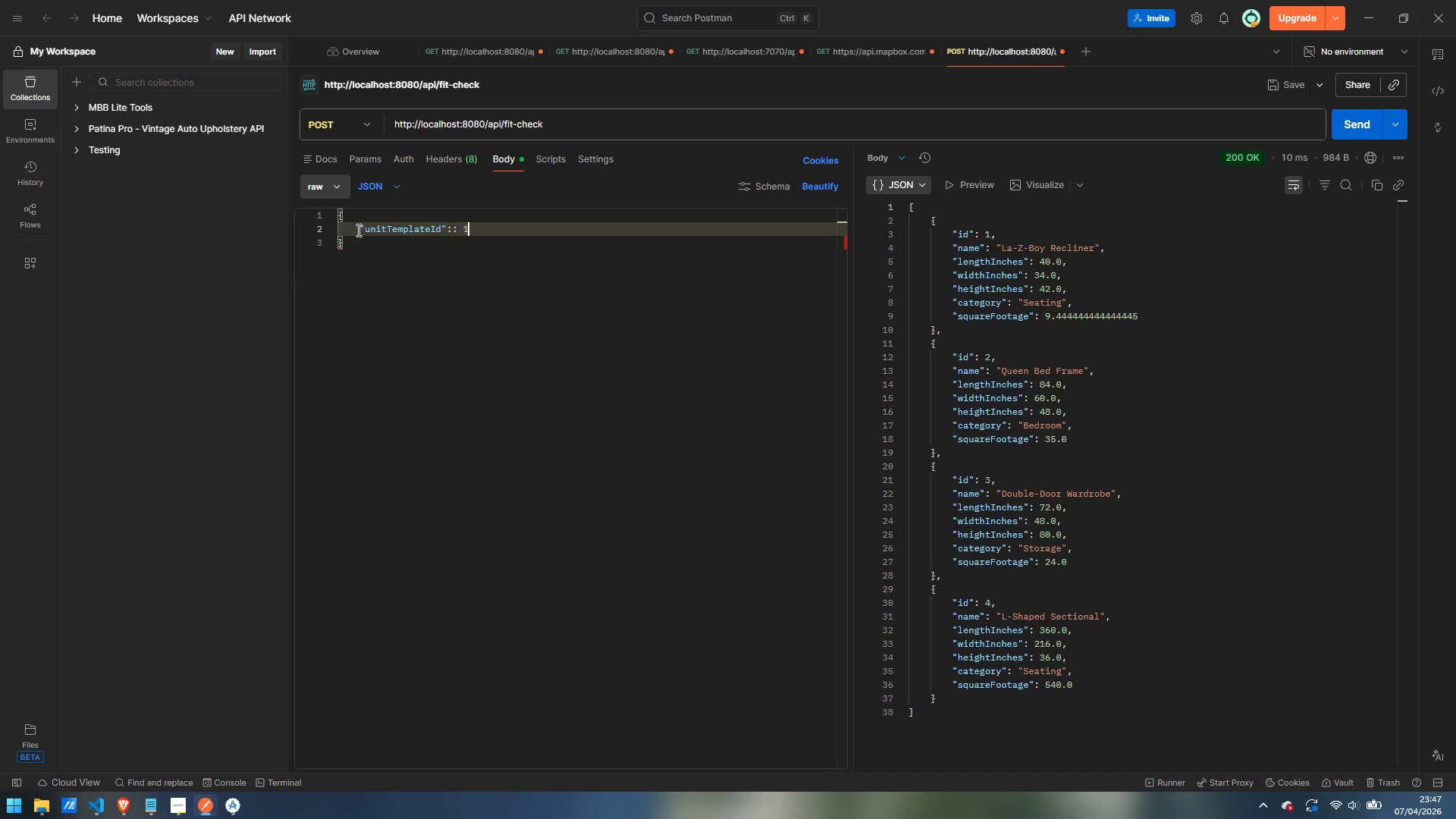 
key(1)
 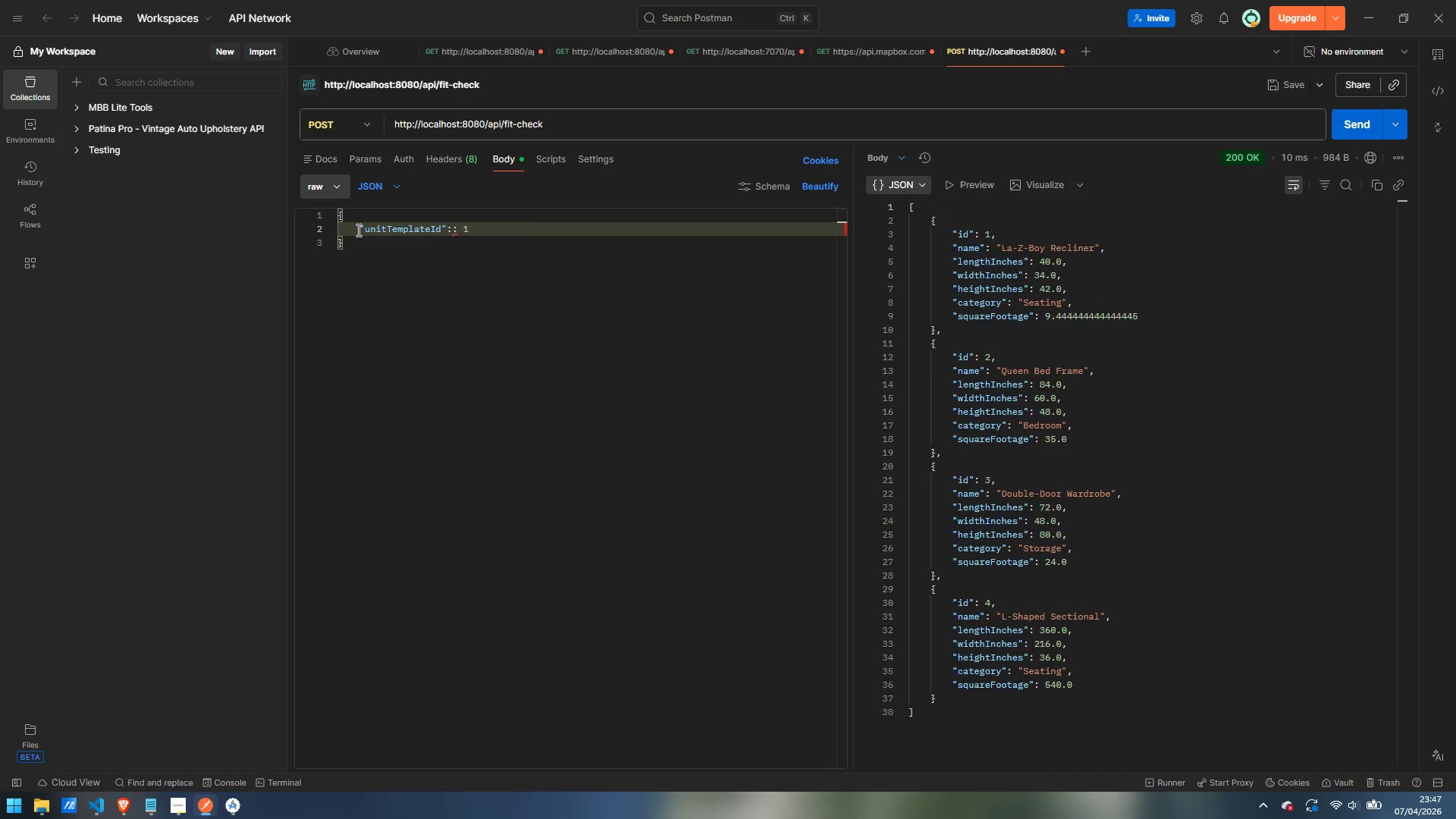 
key(Comma)
 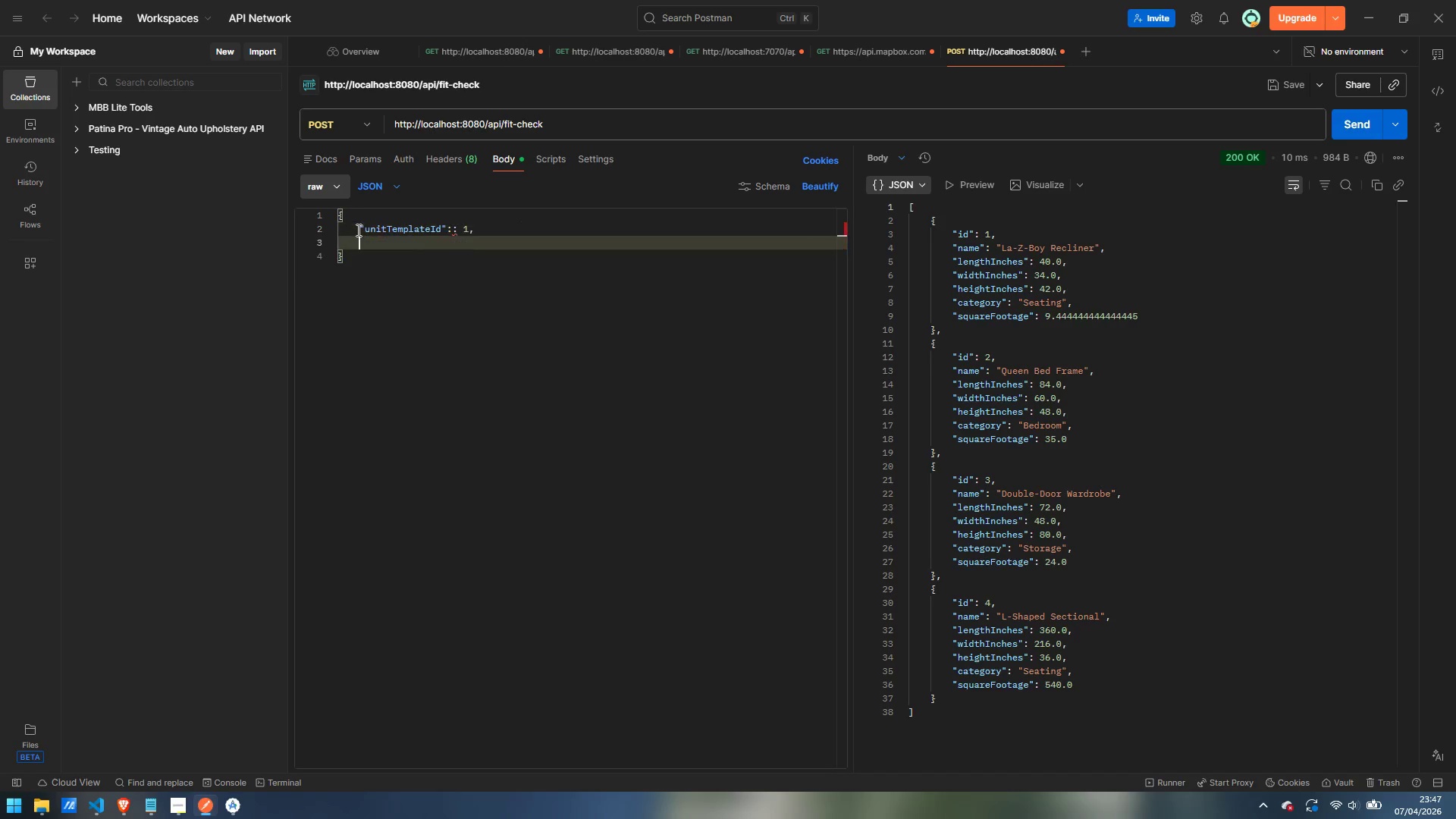 
key(Enter)
 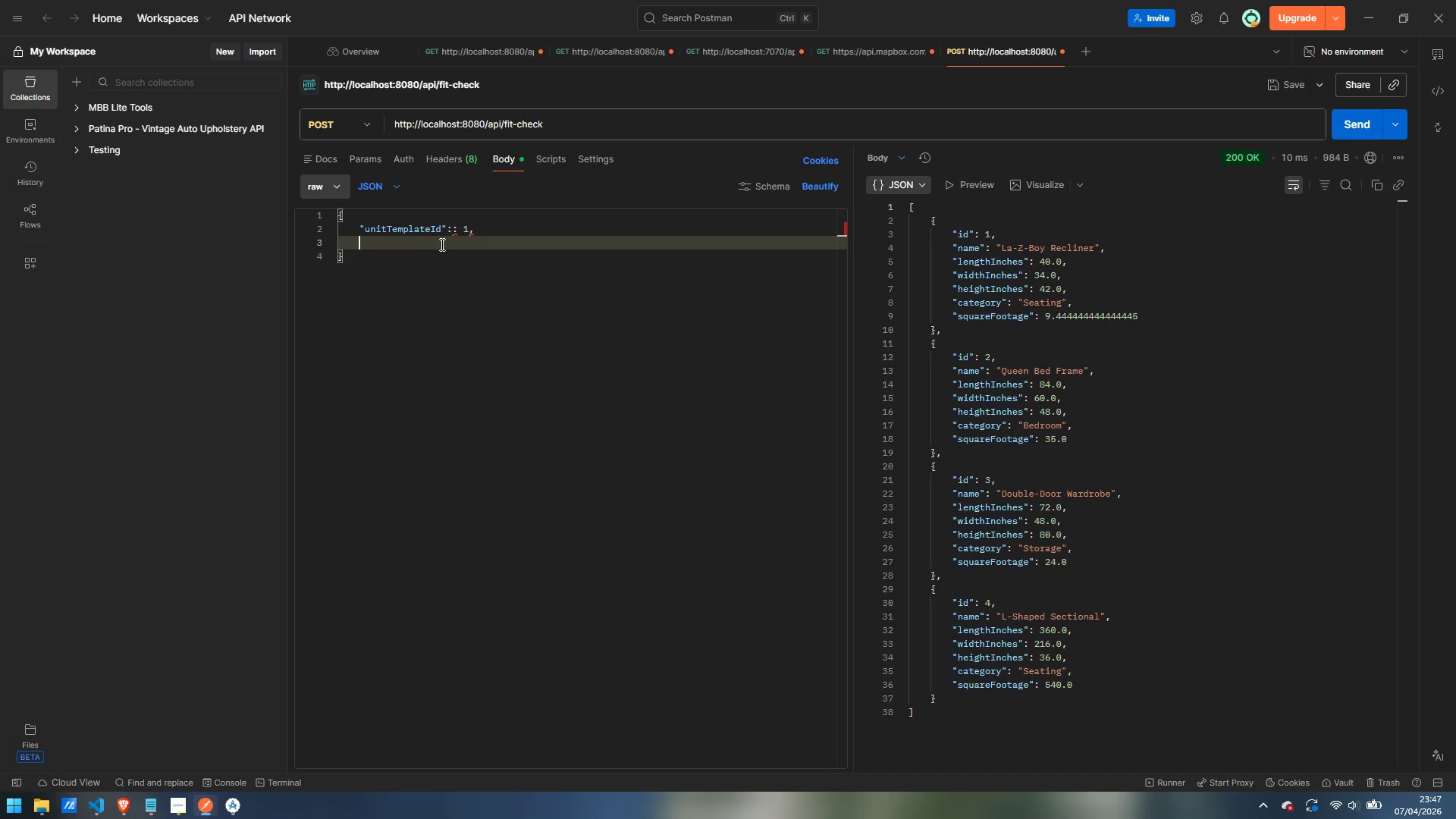 
left_click([452, 227])
 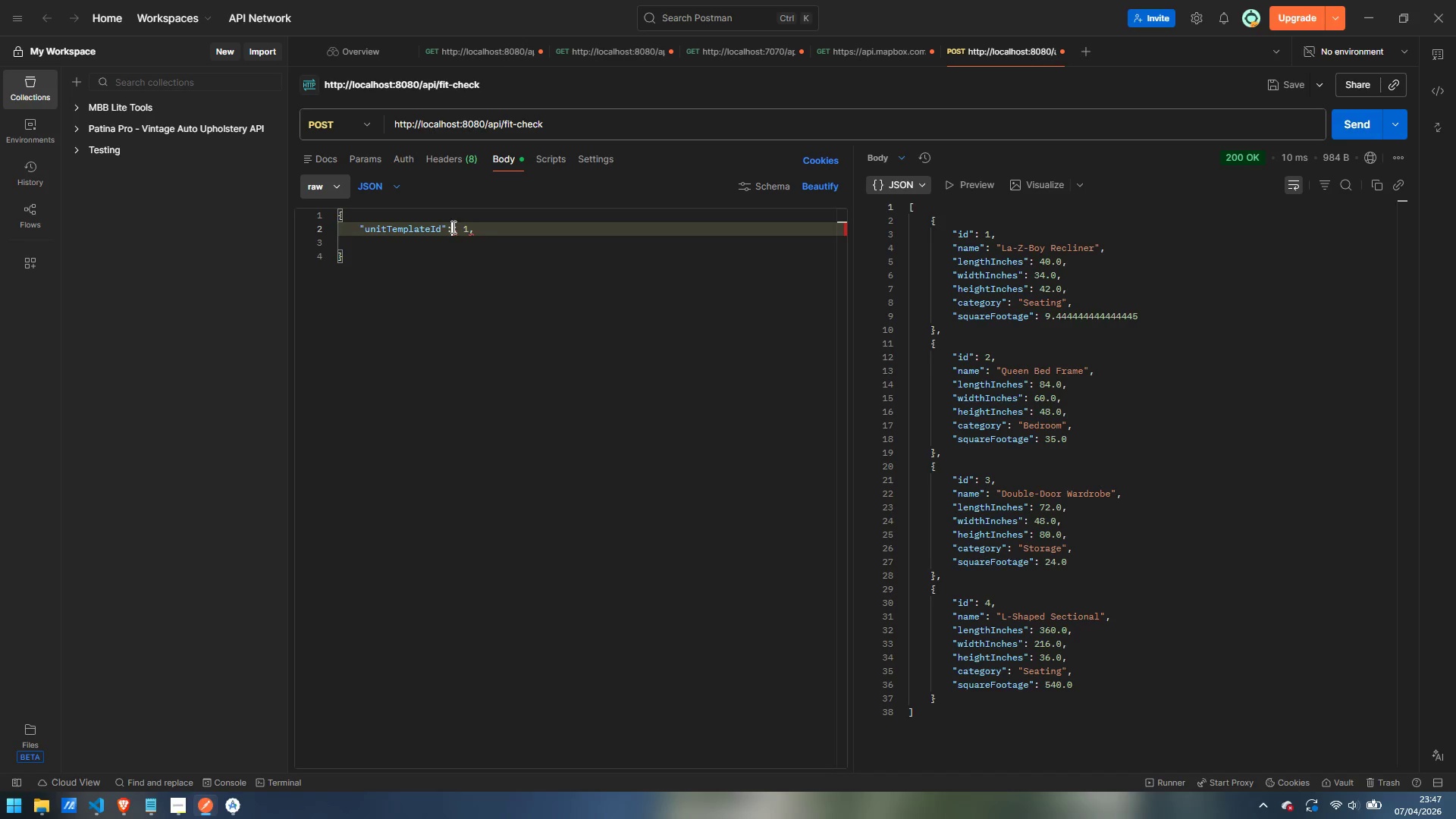 
key(Backspace)
 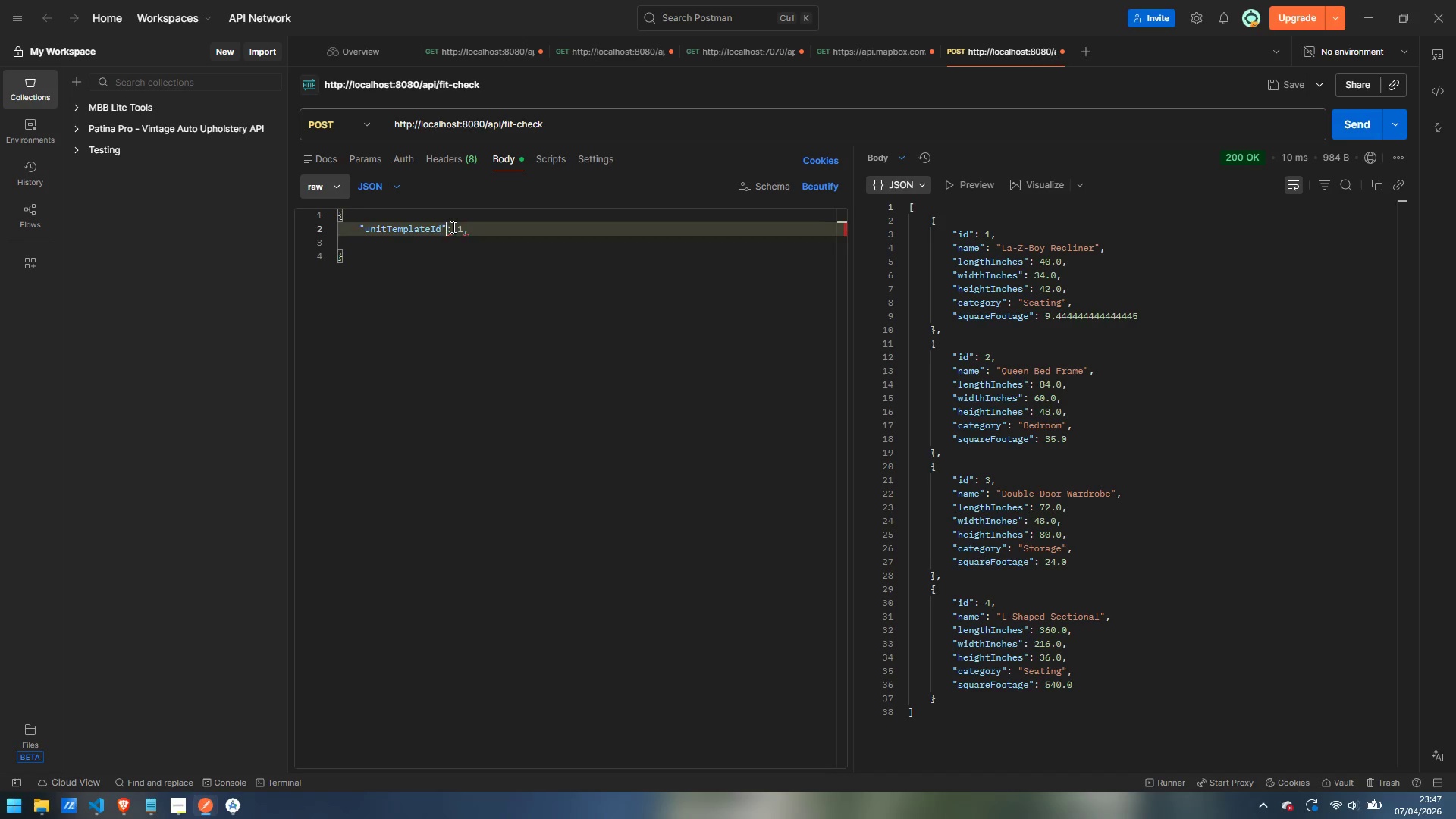 
key(ArrowDown)
 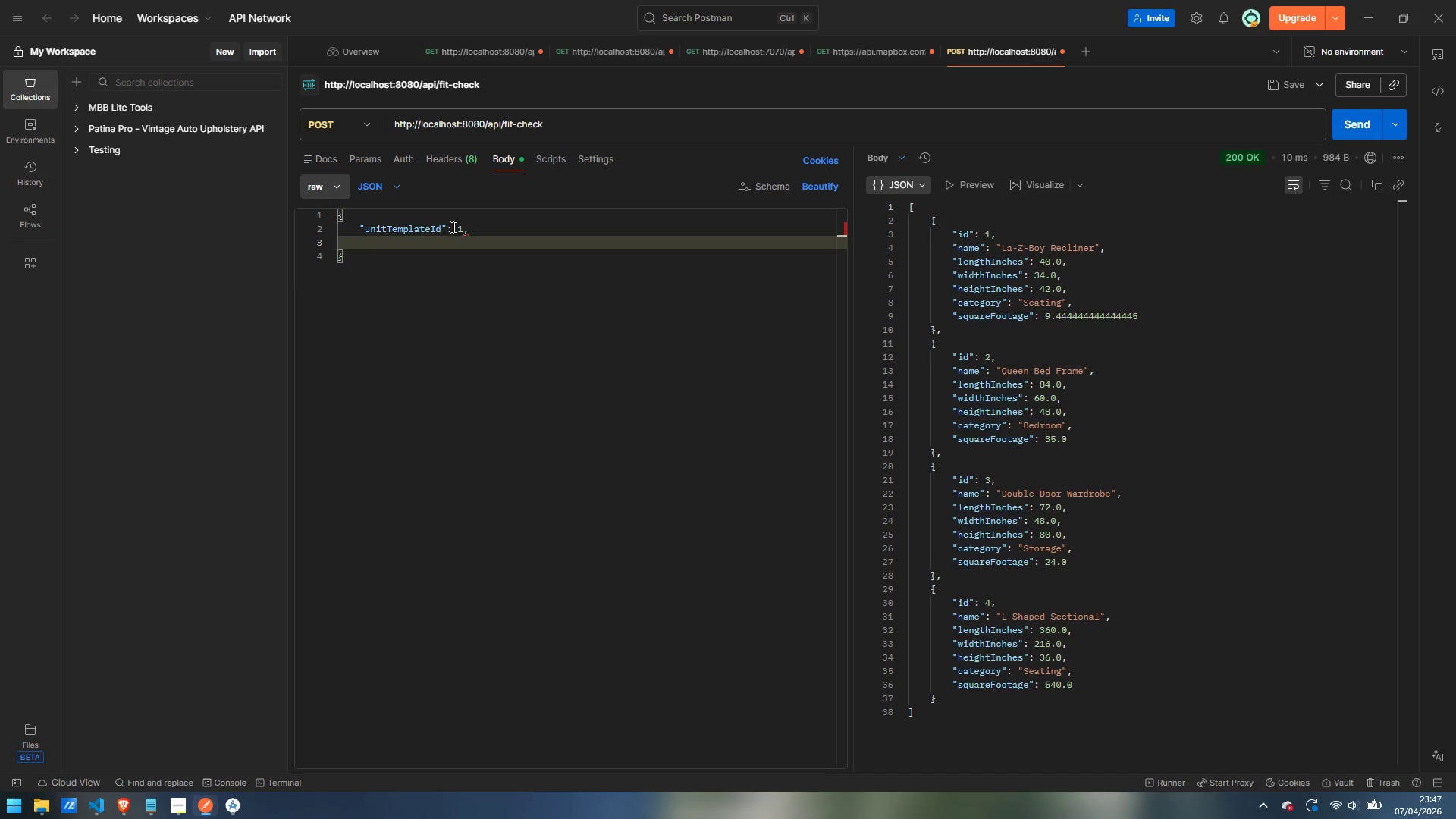 
key(Tab)
type("inventoryItemIds)
 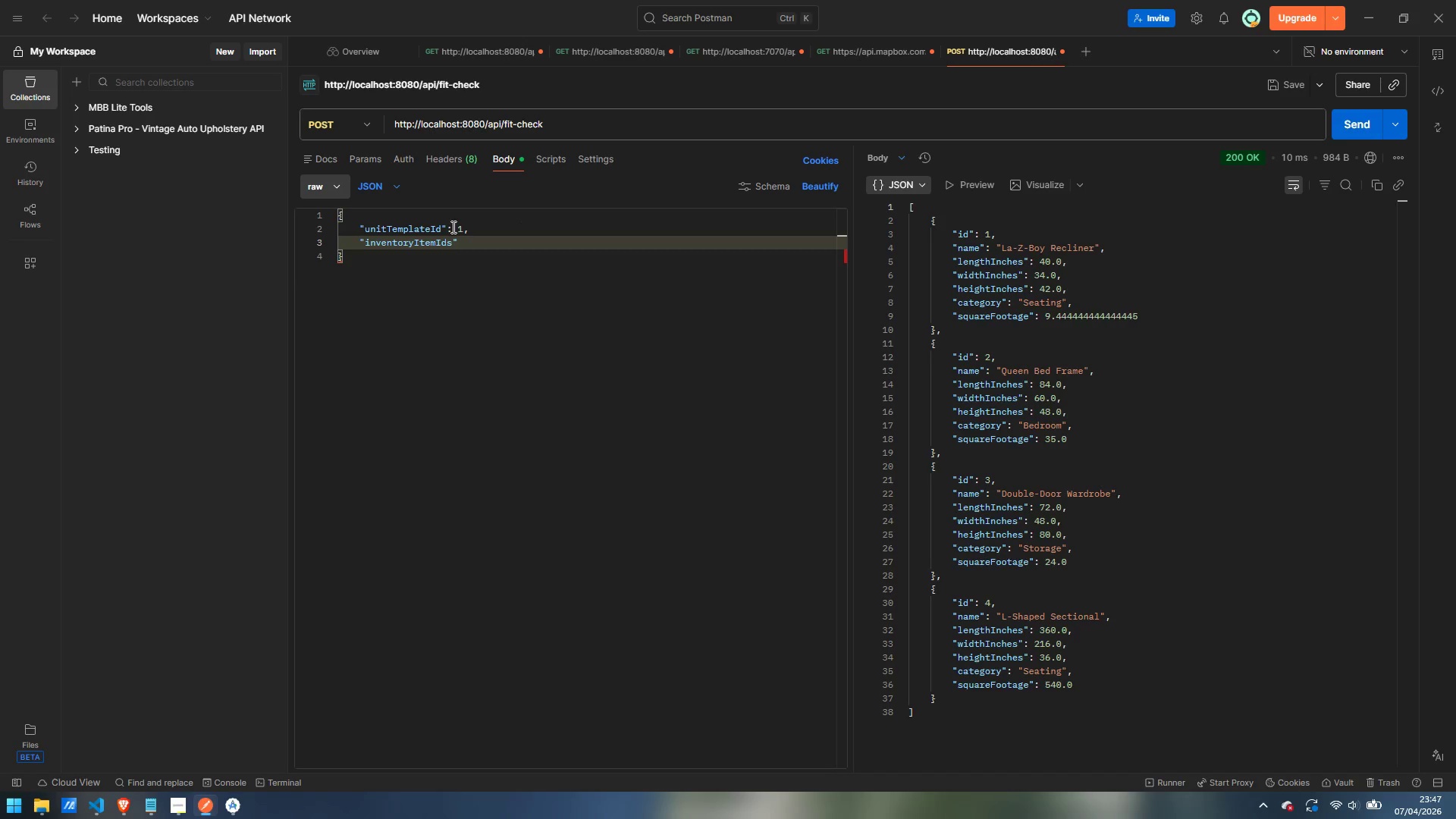 
key(ArrowRight)
 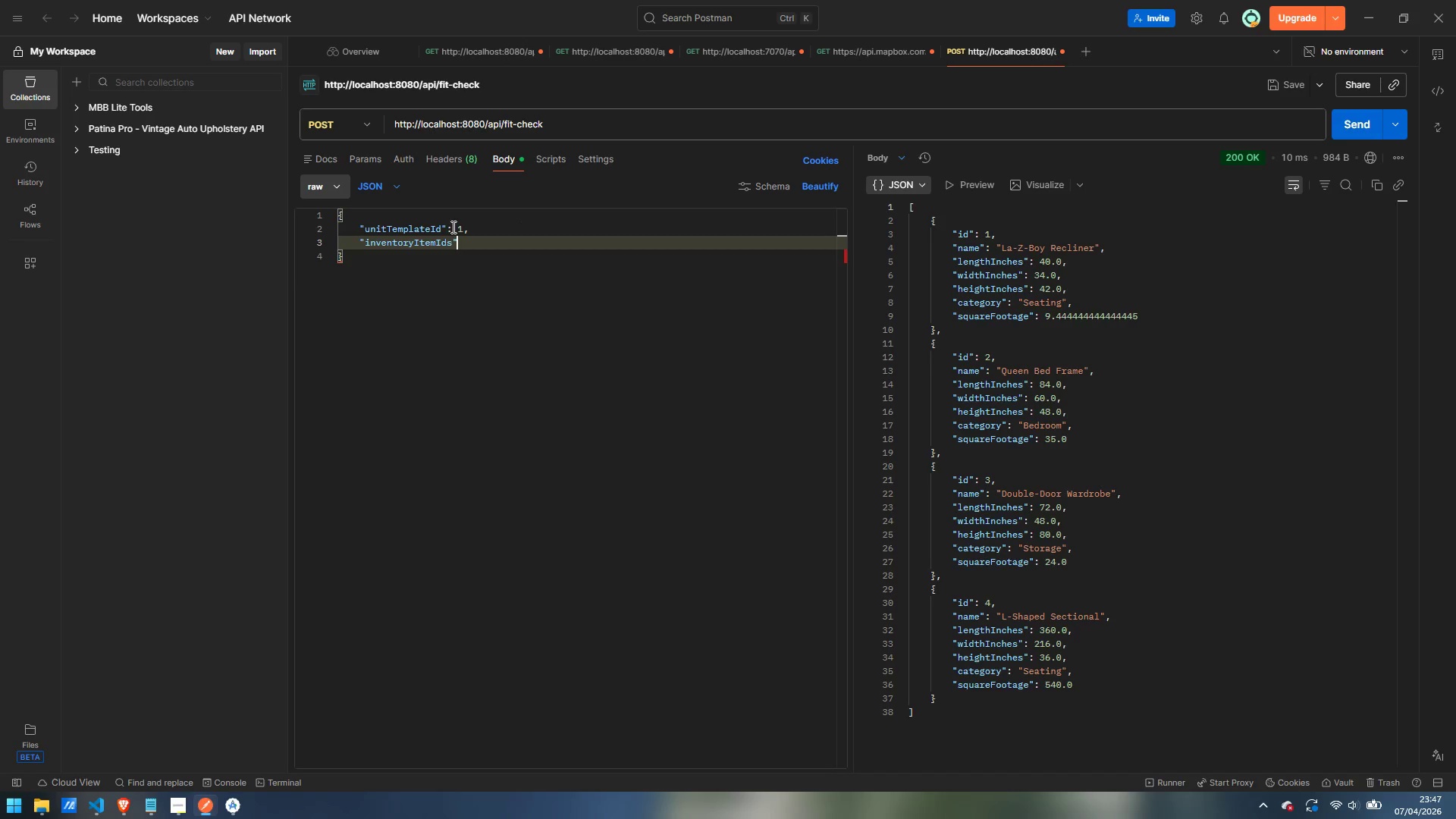 
key(Shift+Semicolon)
 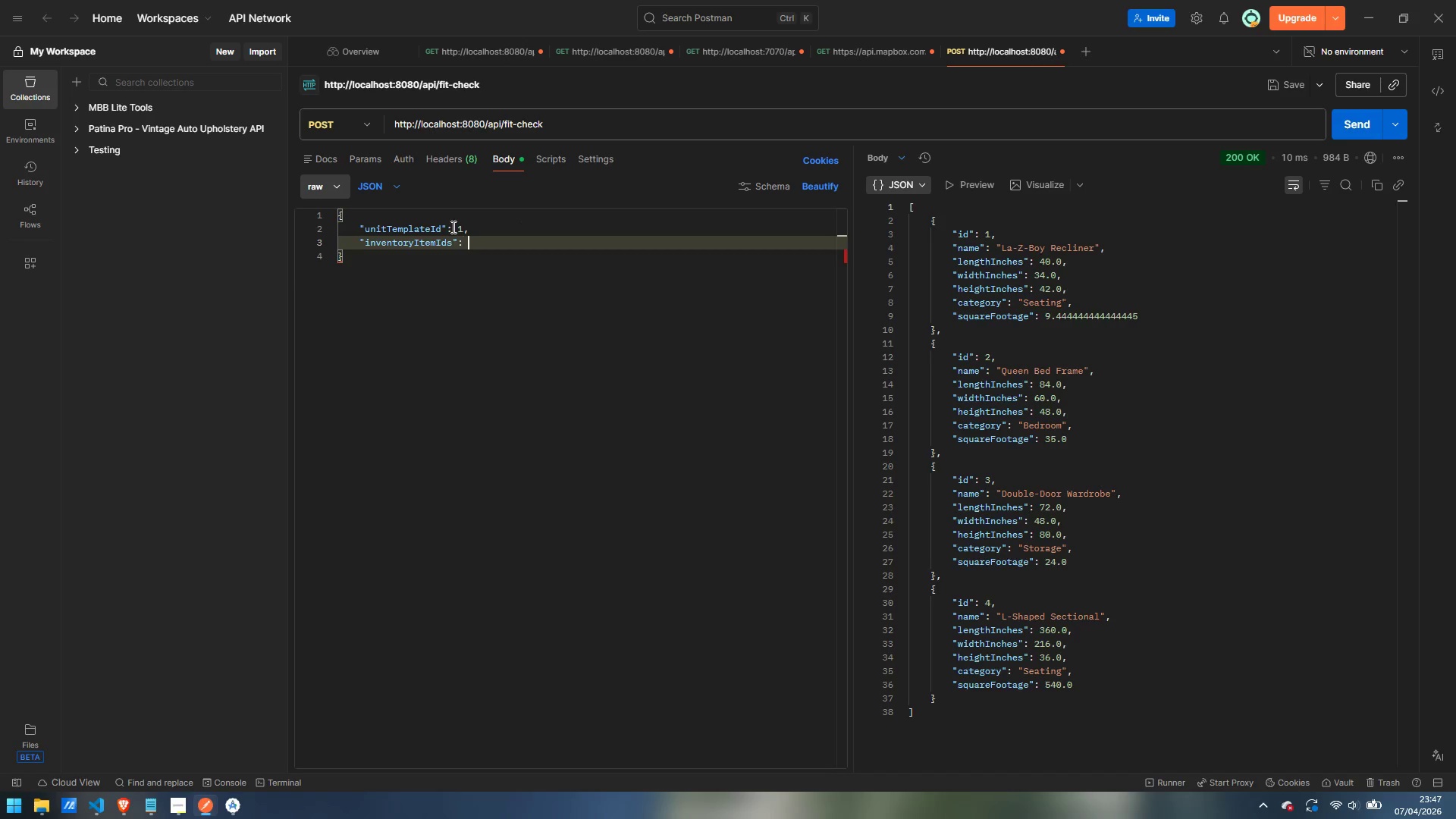 
key(Shift+Space)
 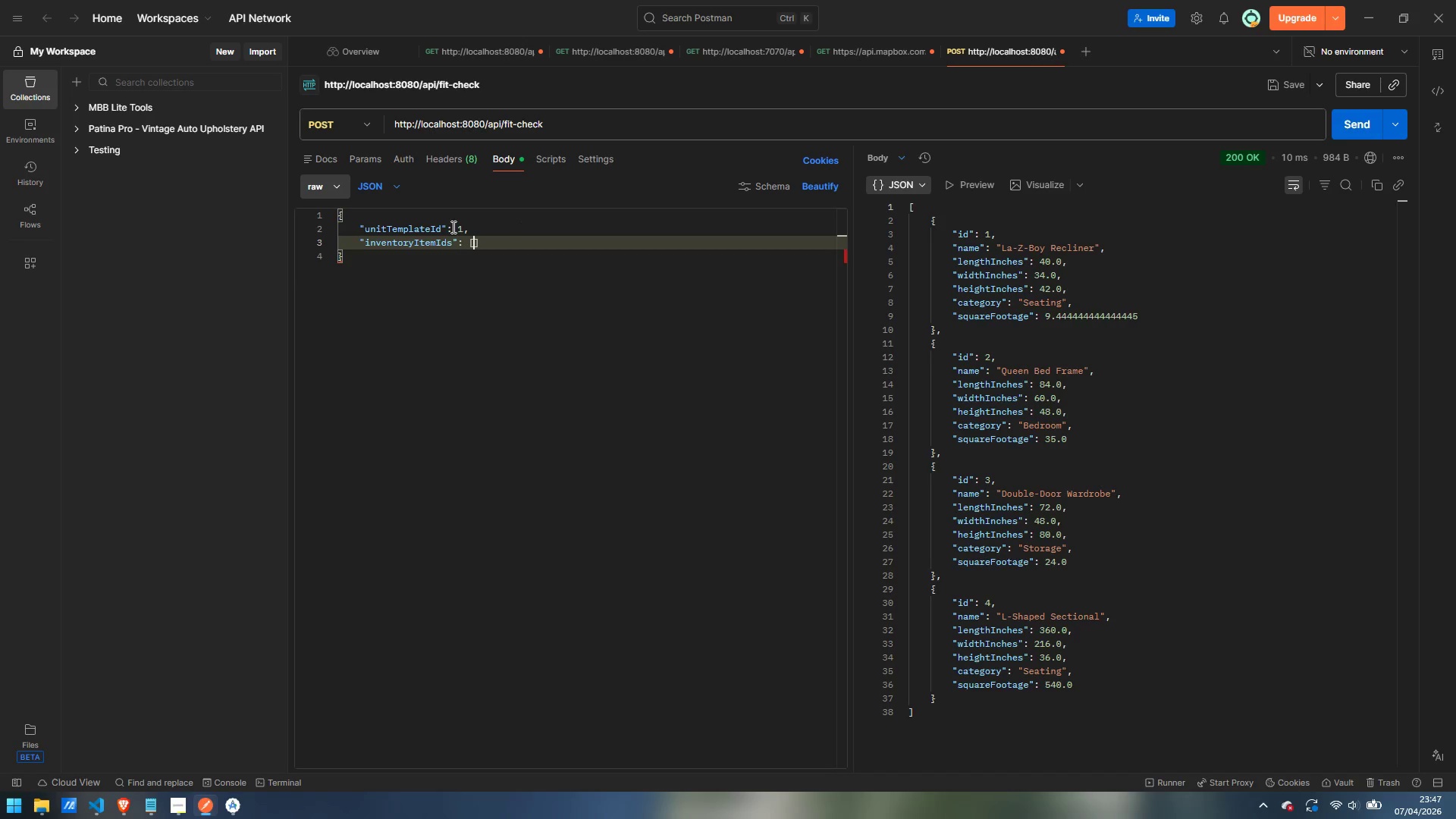 
key(BracketLeft)
 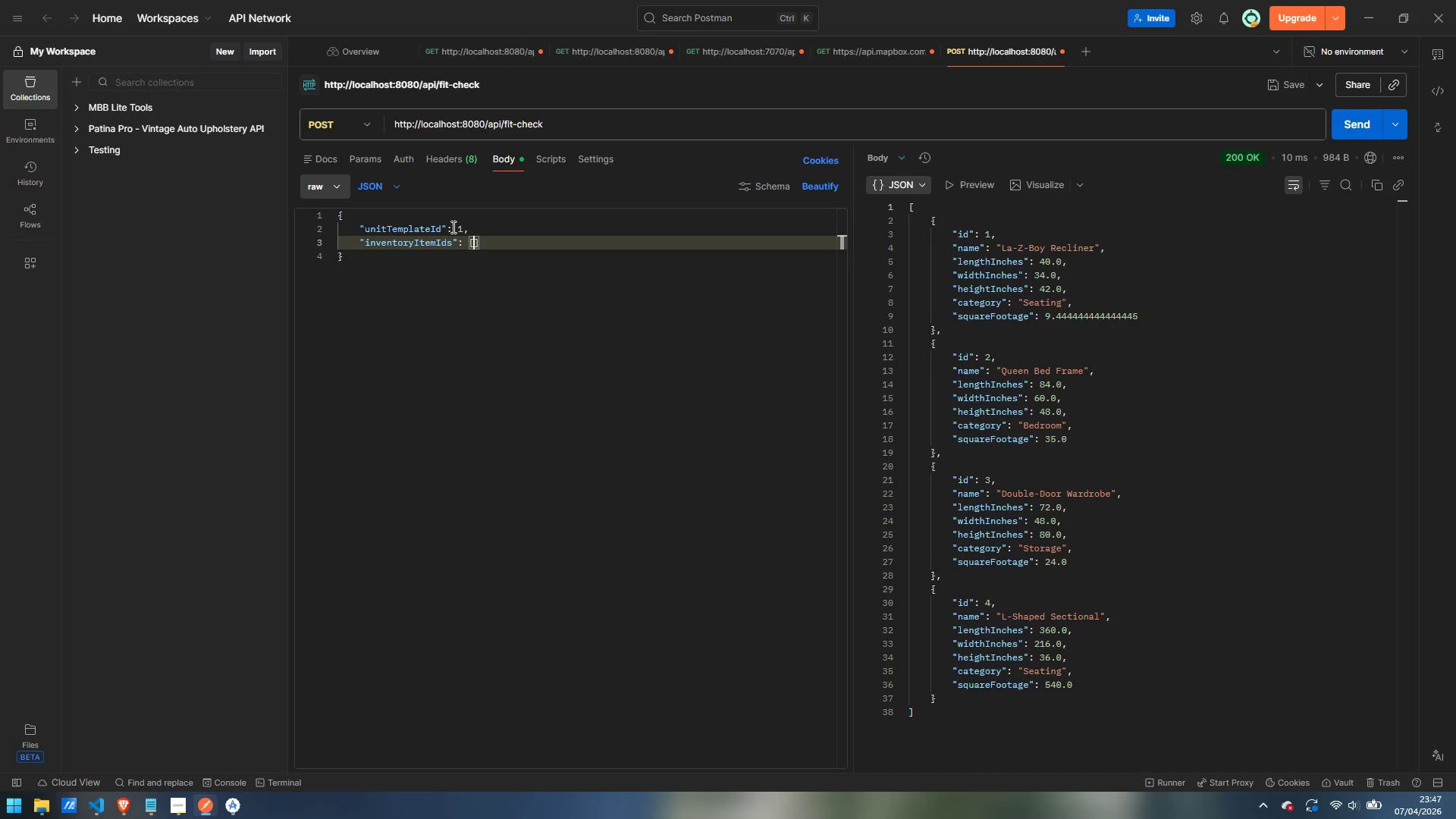 
key(1)
 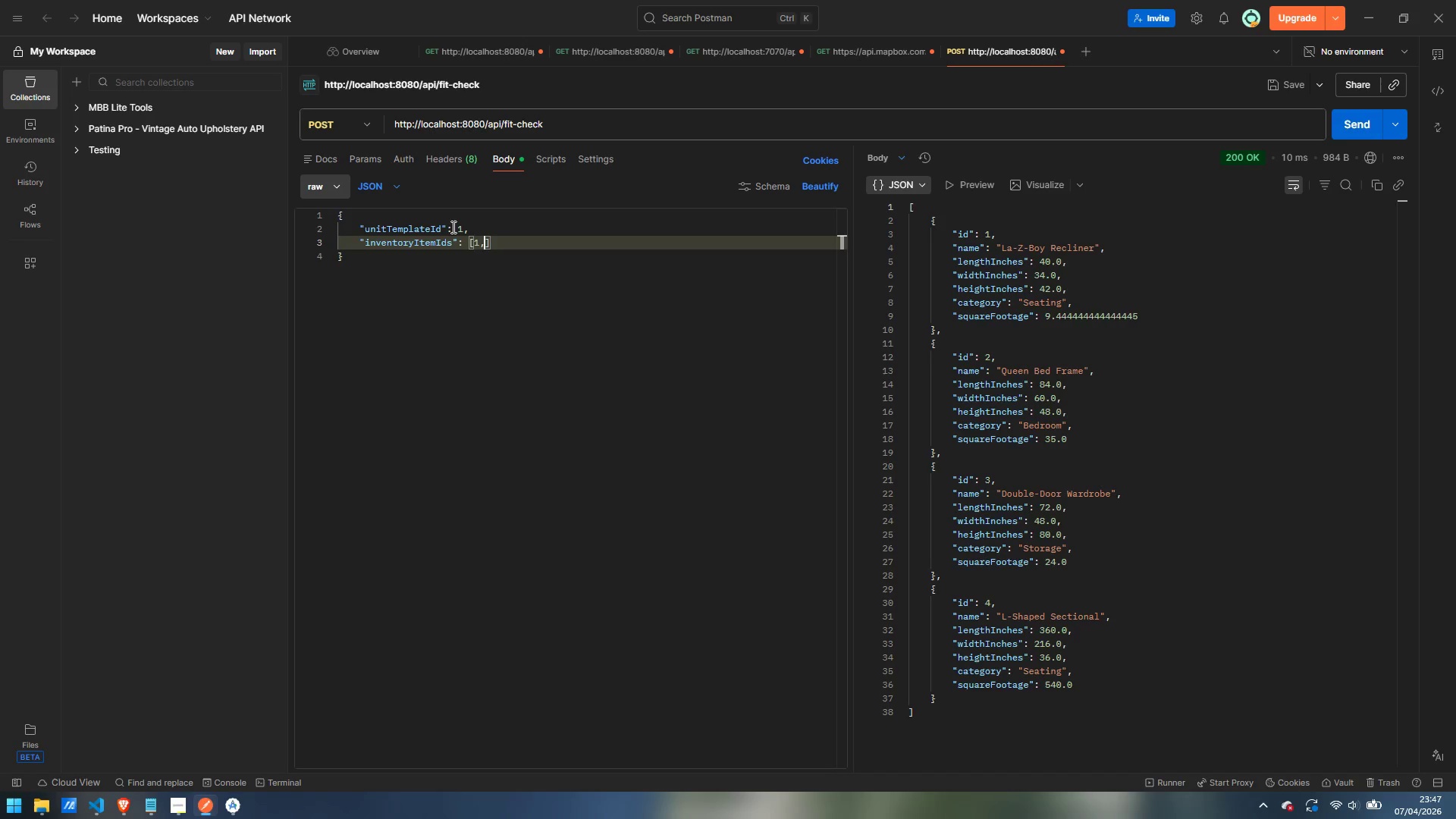 
key(Comma)
 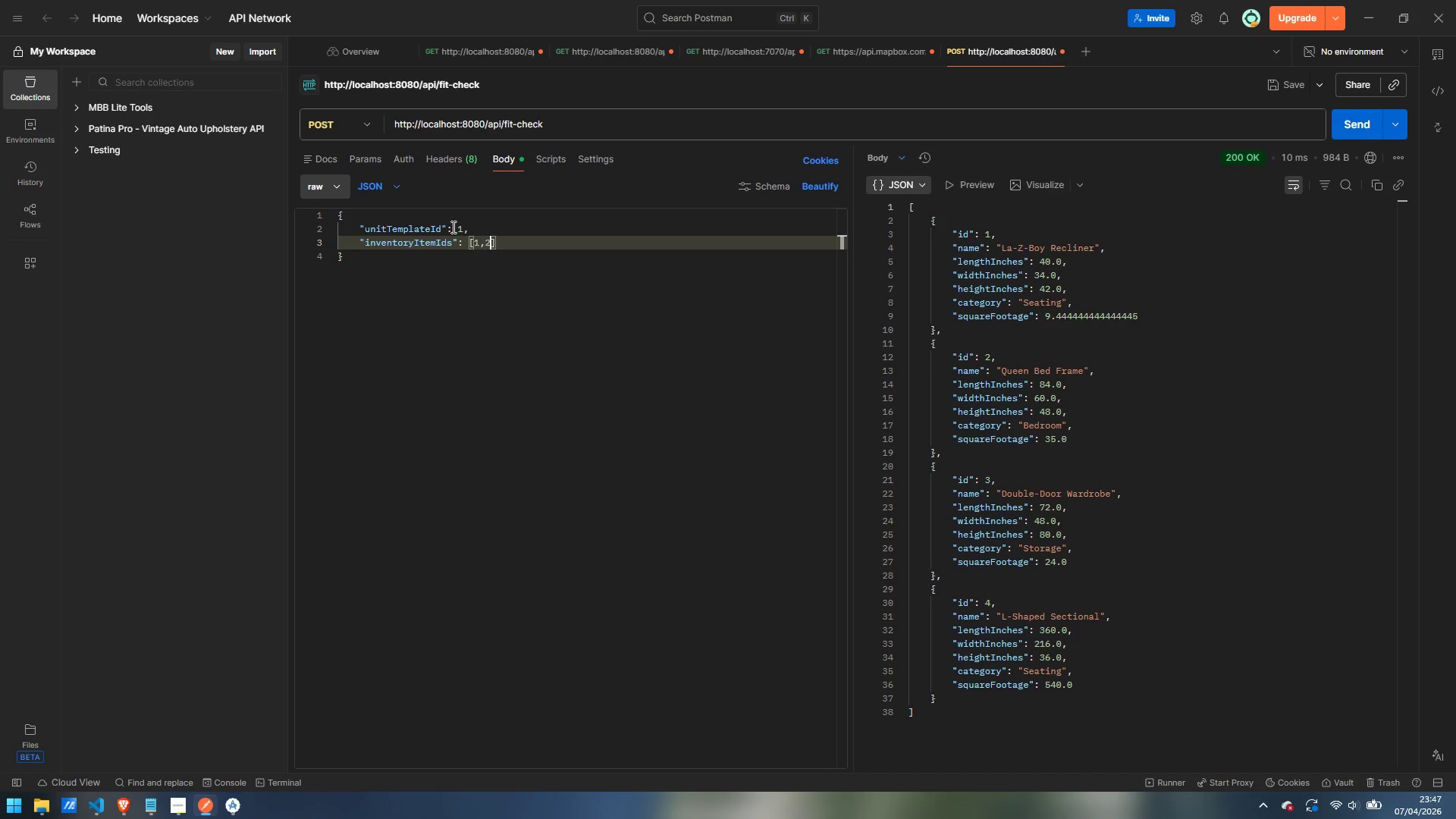 
key(2)
 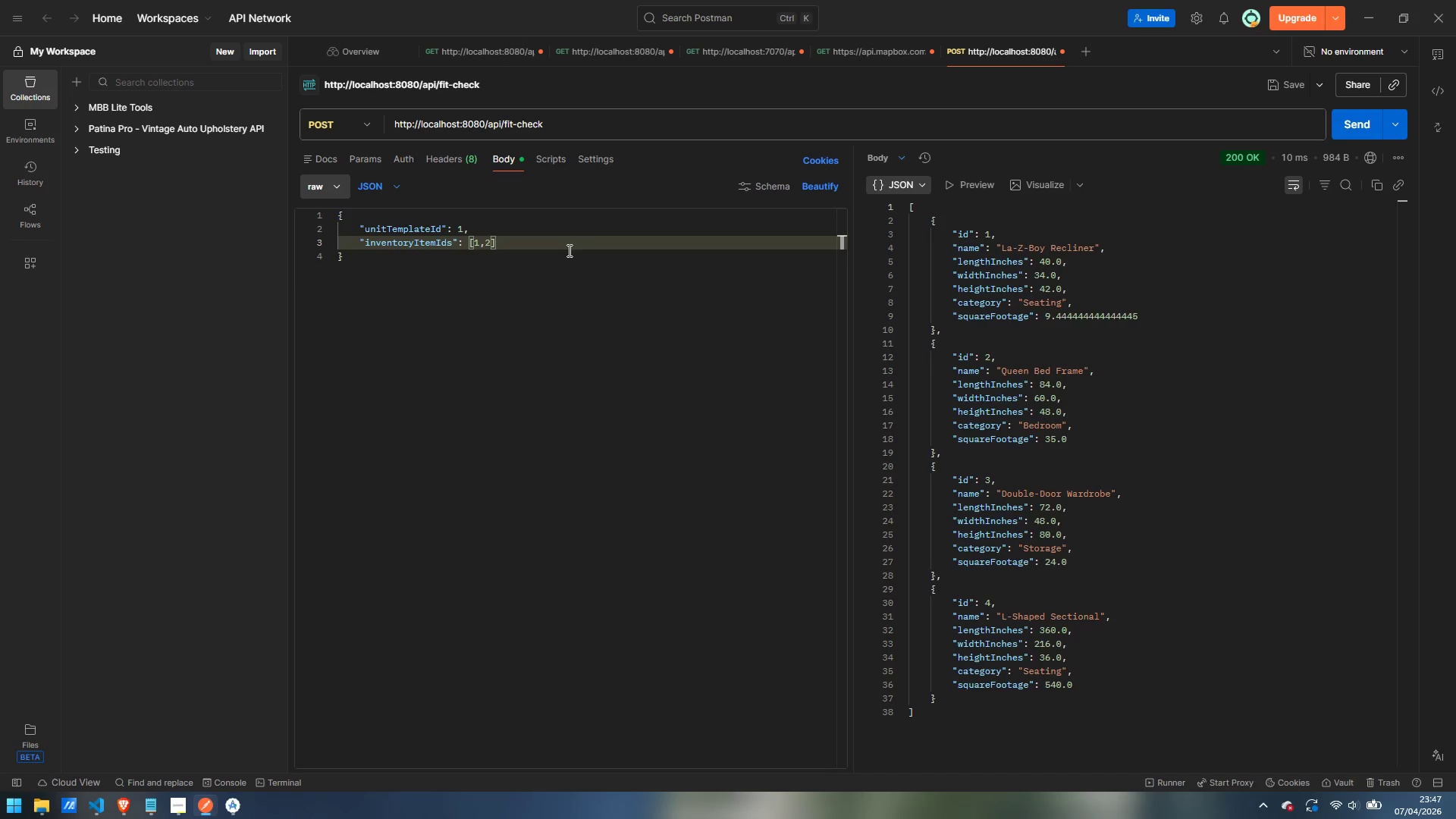 
left_click([1363, 127])
 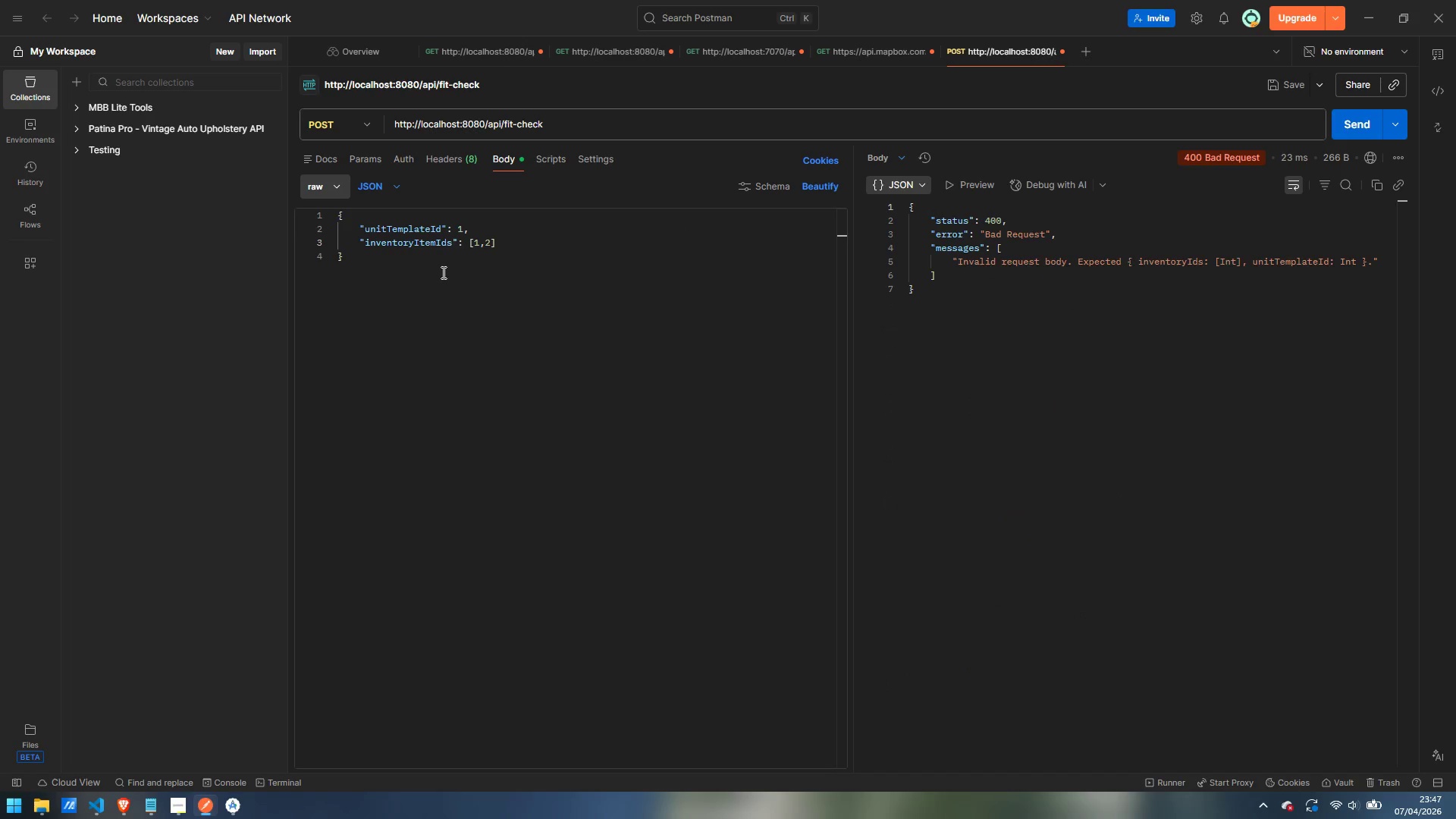 
wait(11.44)
 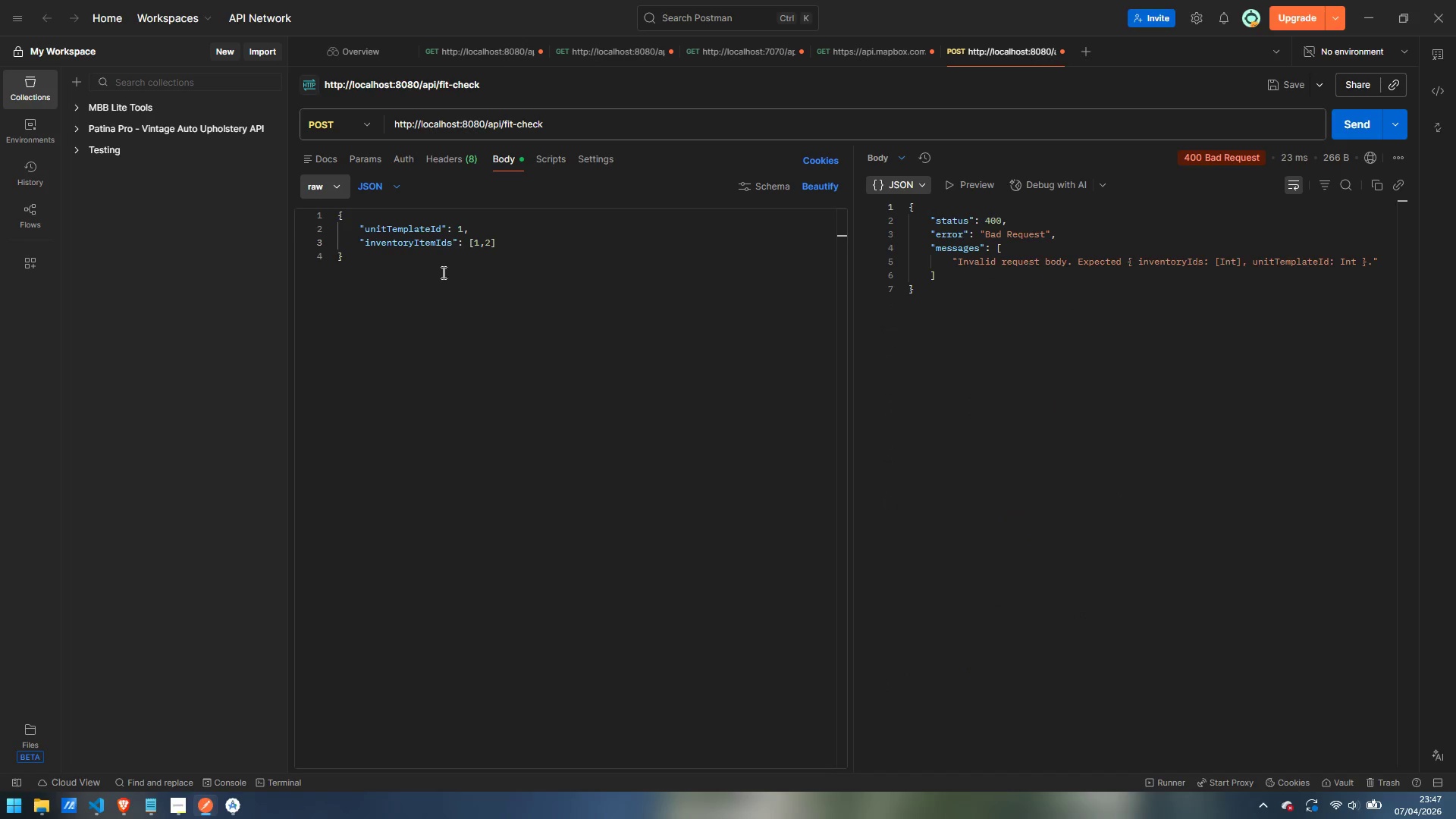 
left_click([435, 240])
 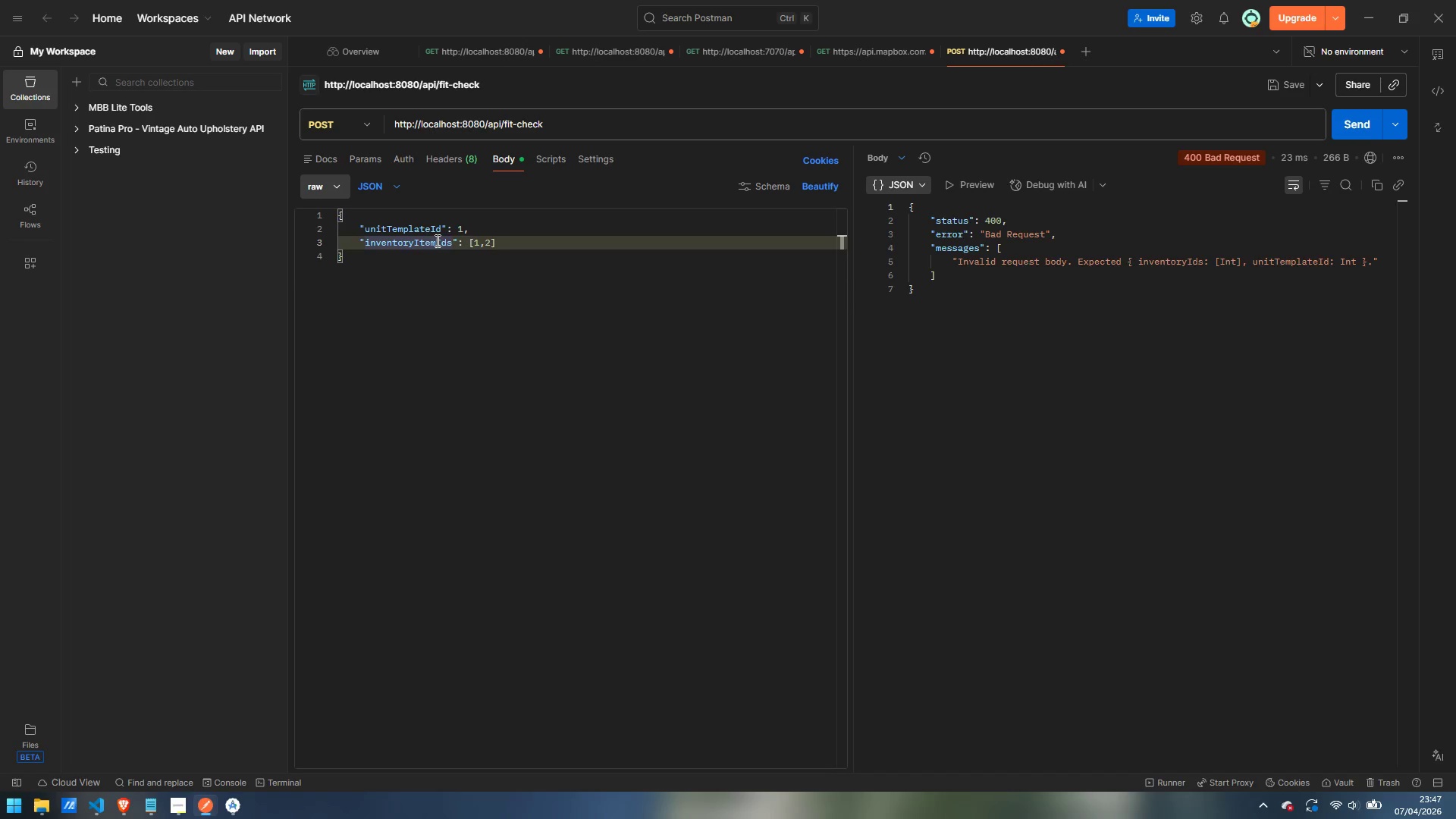 
key(Backspace)
 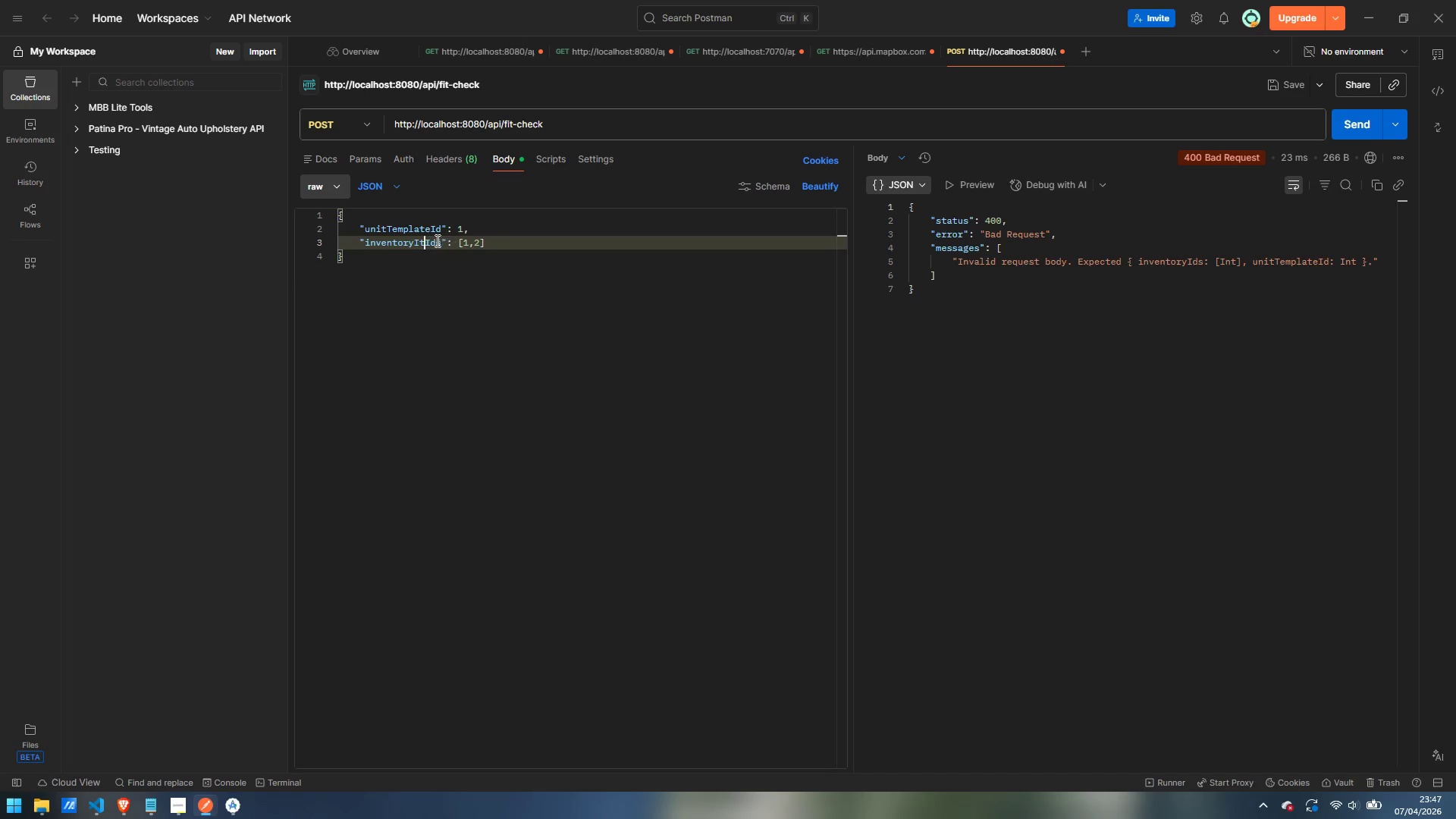 
key(Backspace)
 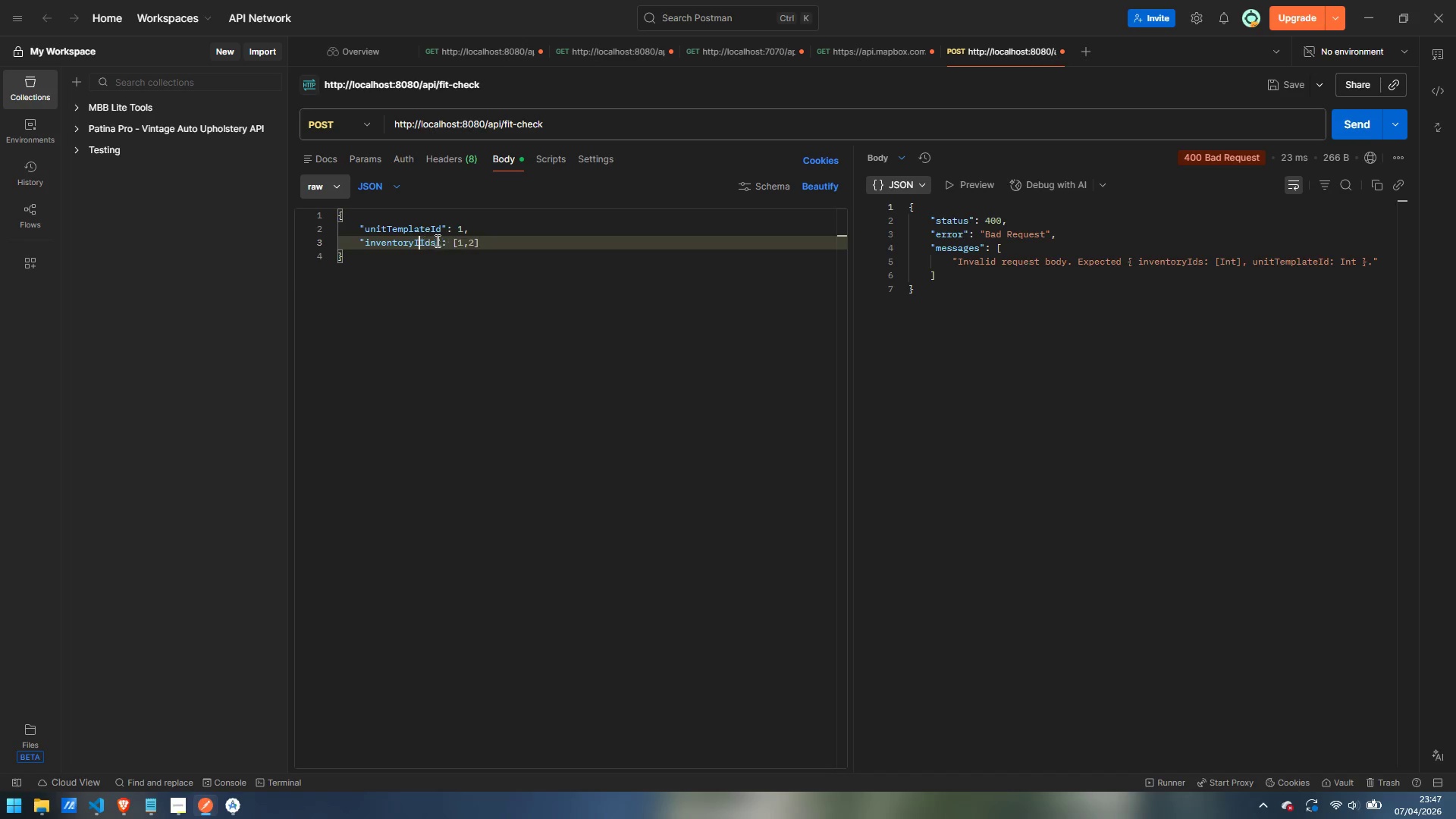 
key(Backspace)
 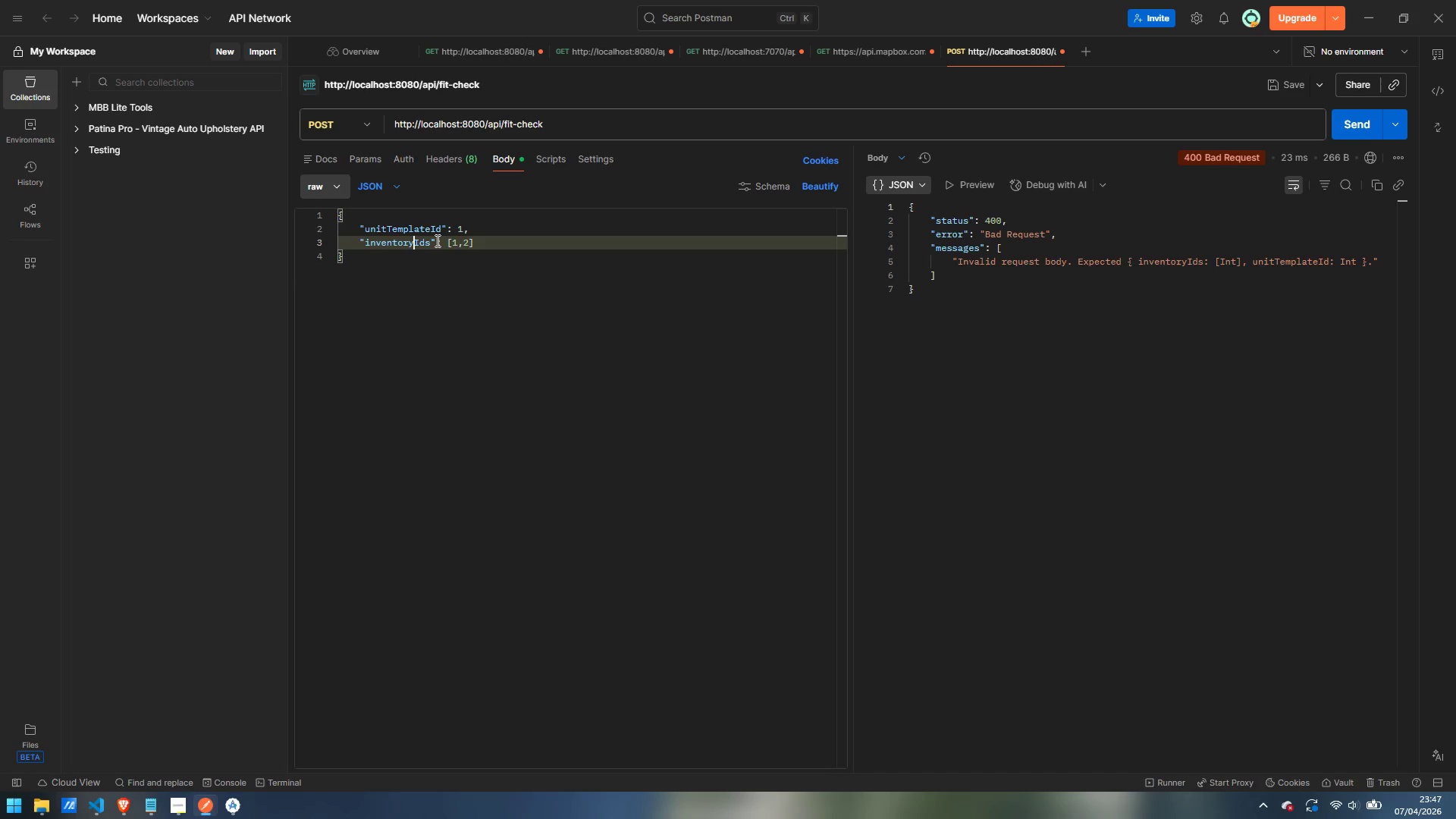 
key(Backspace)
 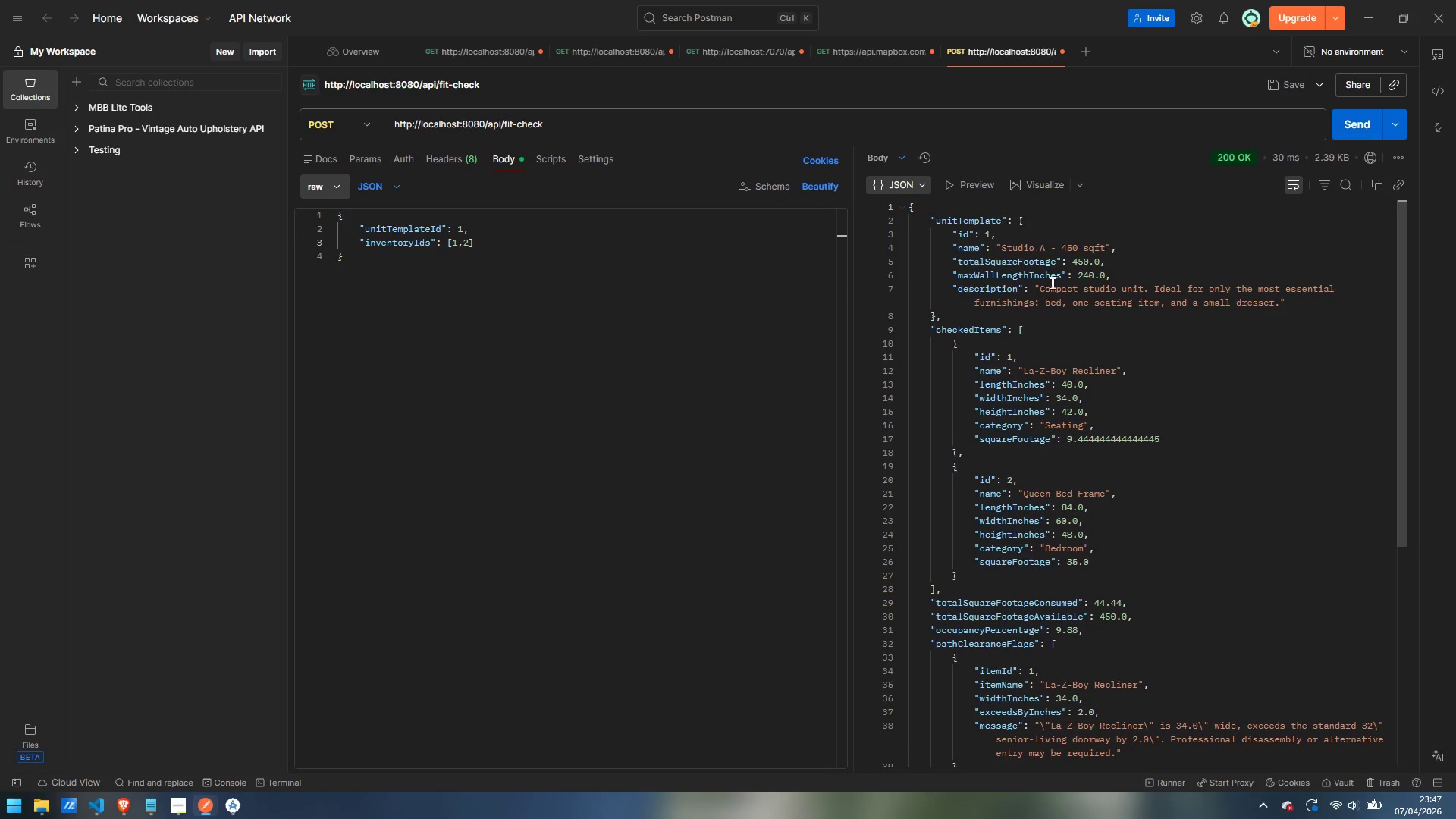 
wait(6.77)
 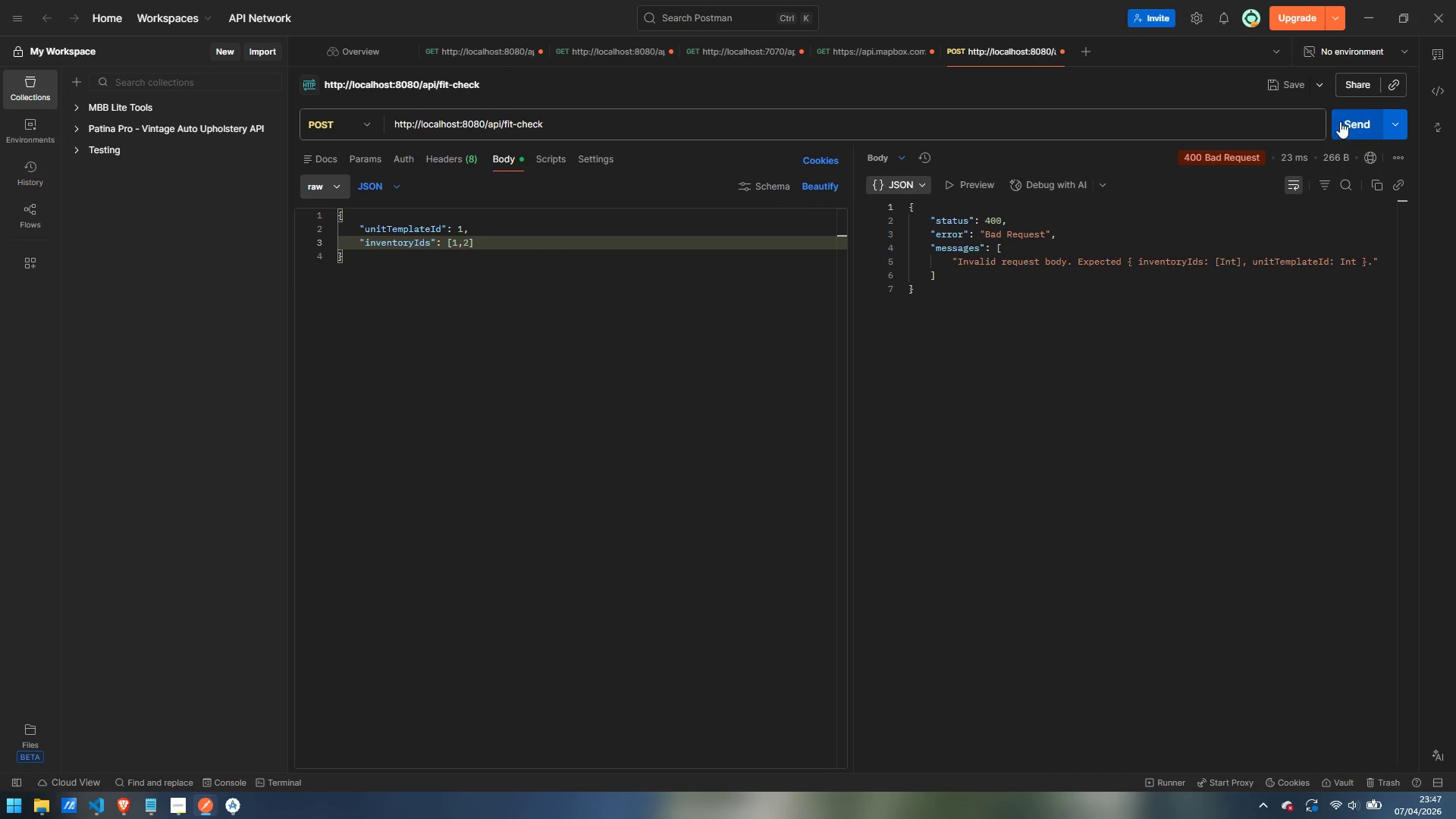 
scroll: coordinate [1031, 328], scroll_direction: down, amount: 12.0
 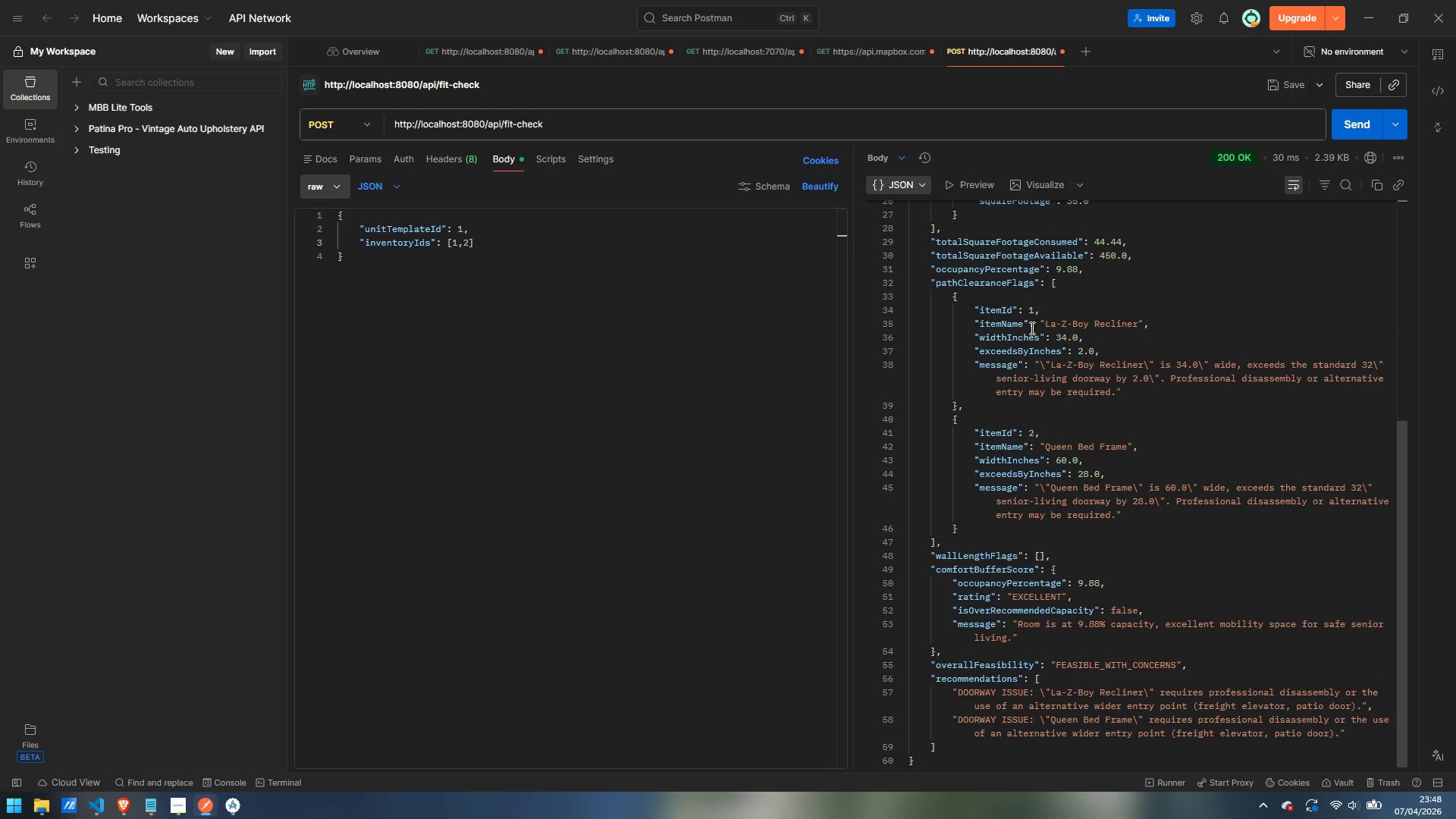 
wait(14.44)
 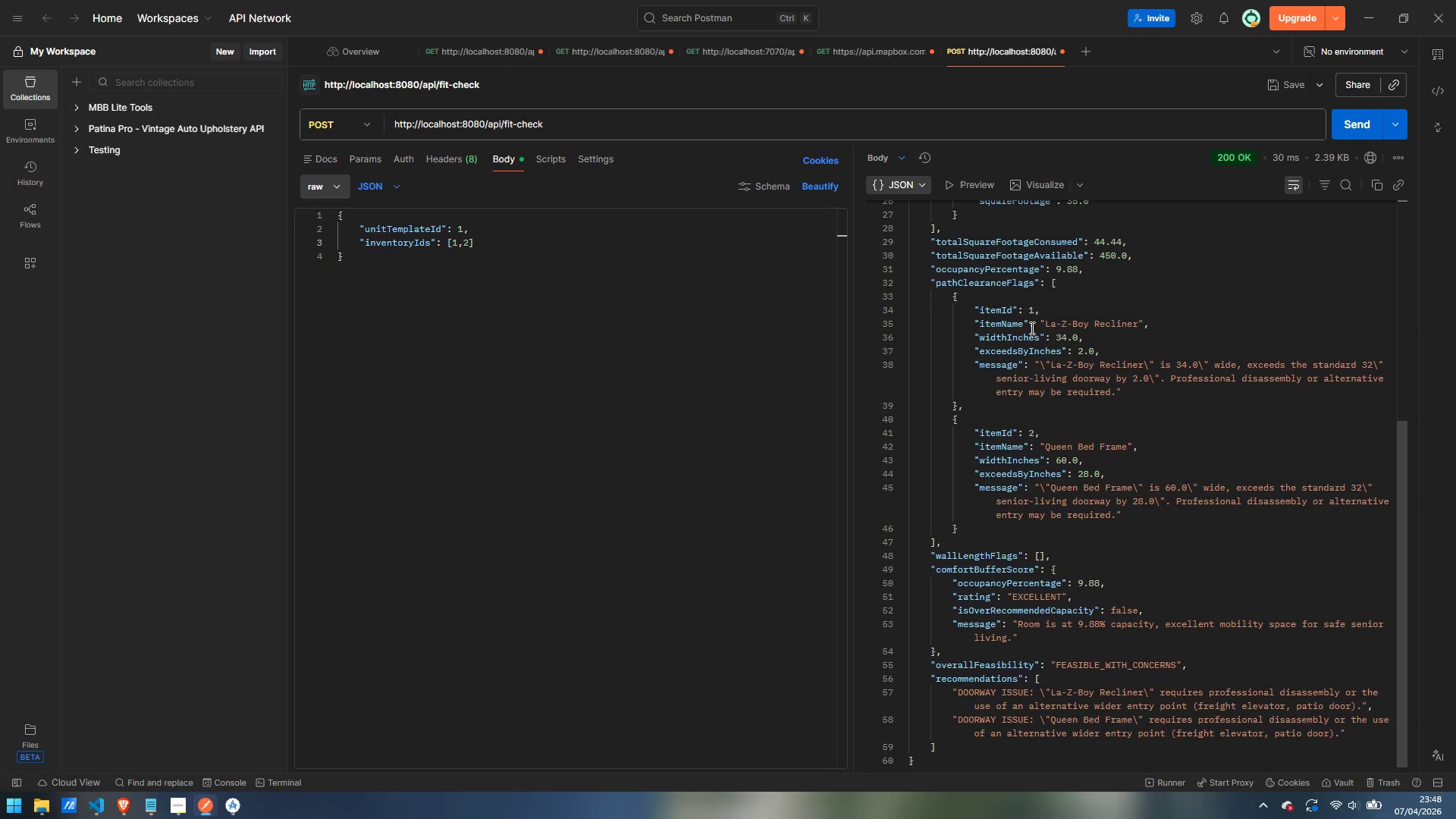 
left_click([179, 800])